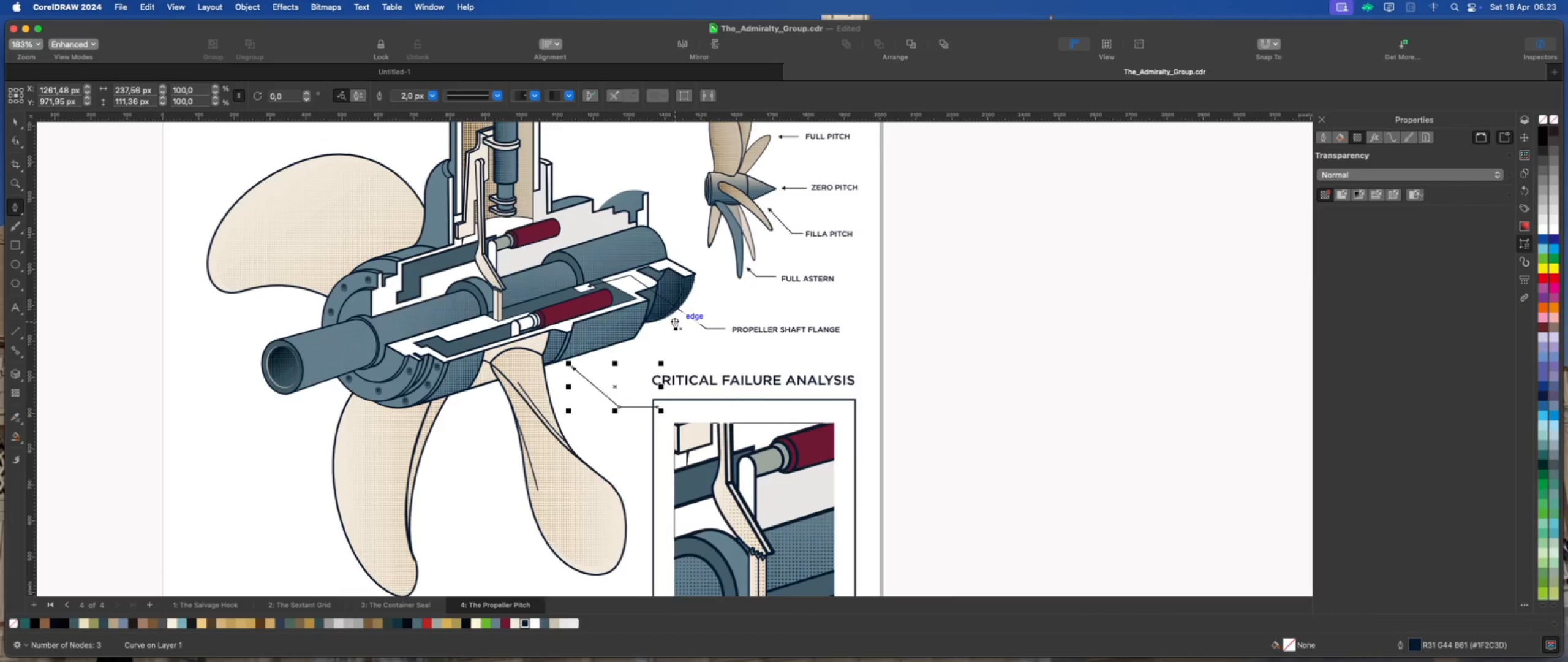 
wait(10.26)
 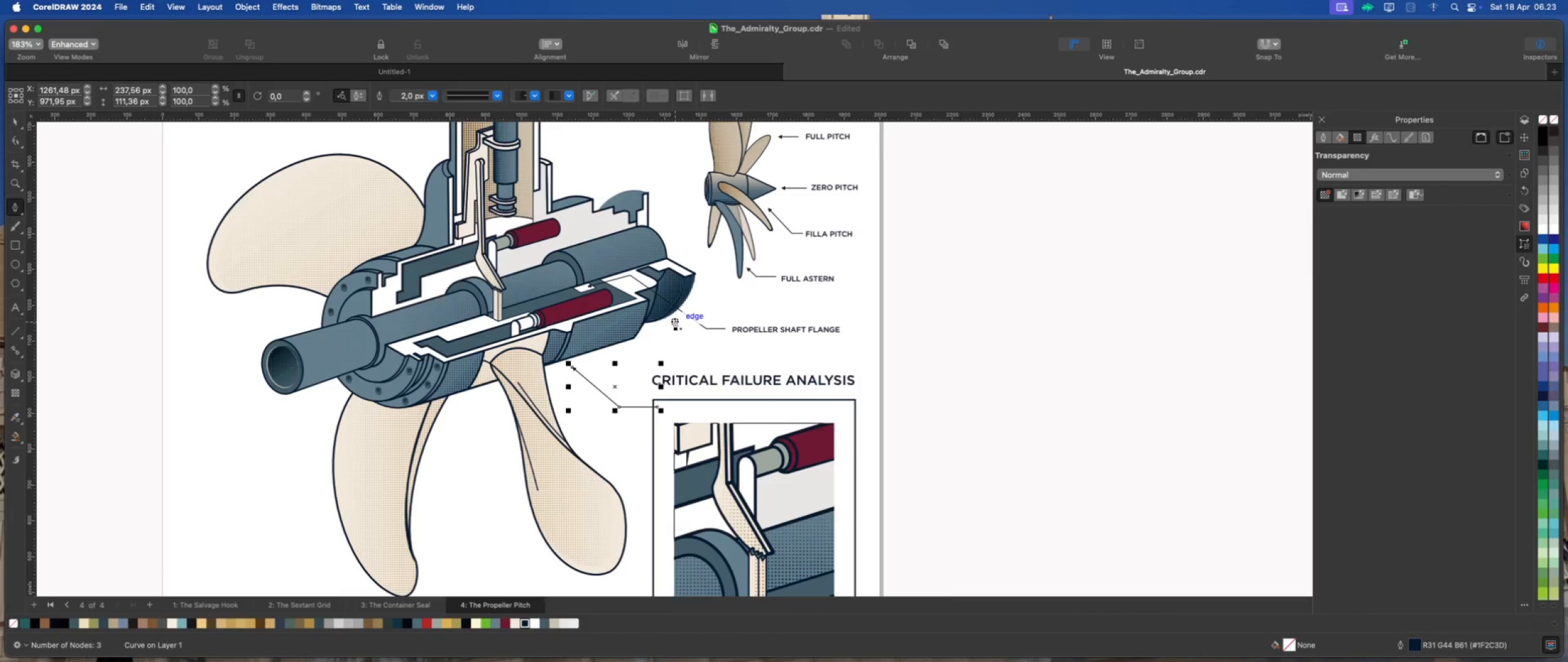 
scroll: coordinate [679, 334], scroll_direction: down, amount: 4.0
 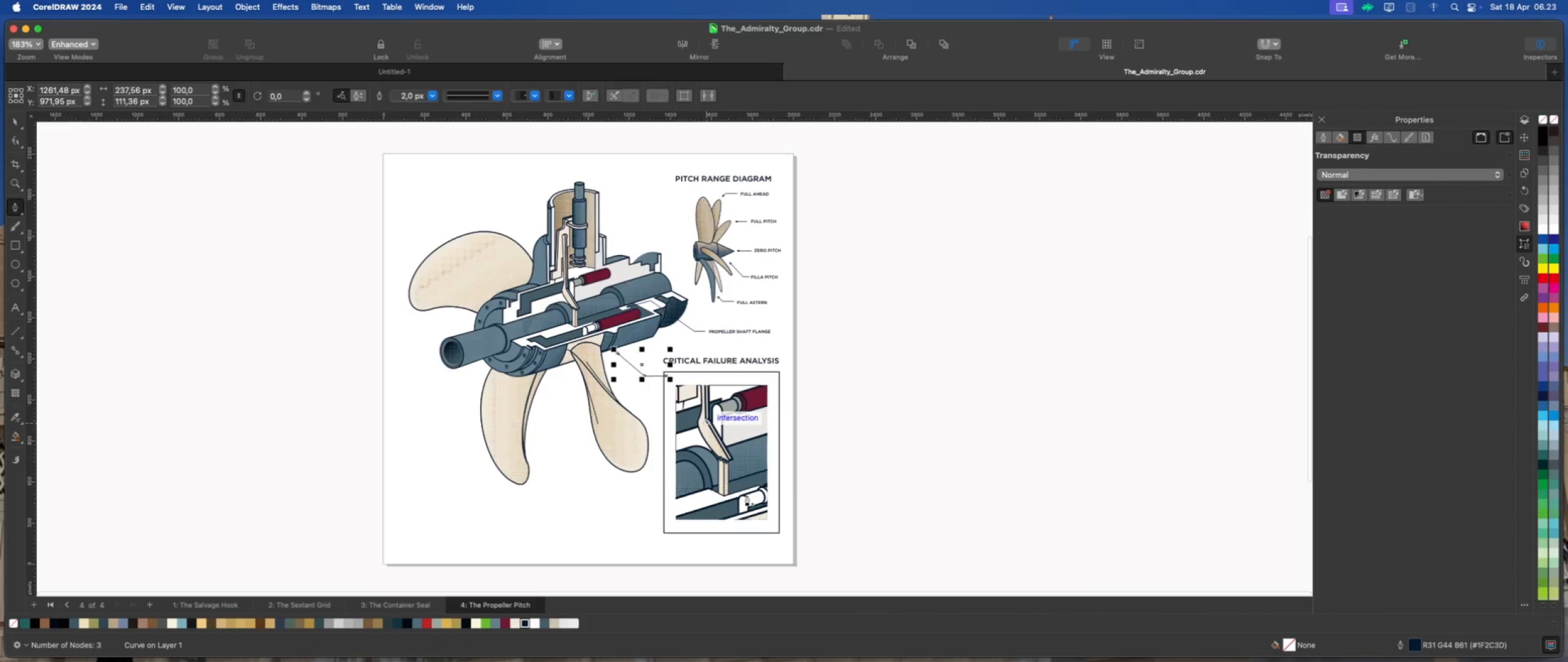 
scroll: coordinate [704, 381], scroll_direction: up, amount: 9.0
 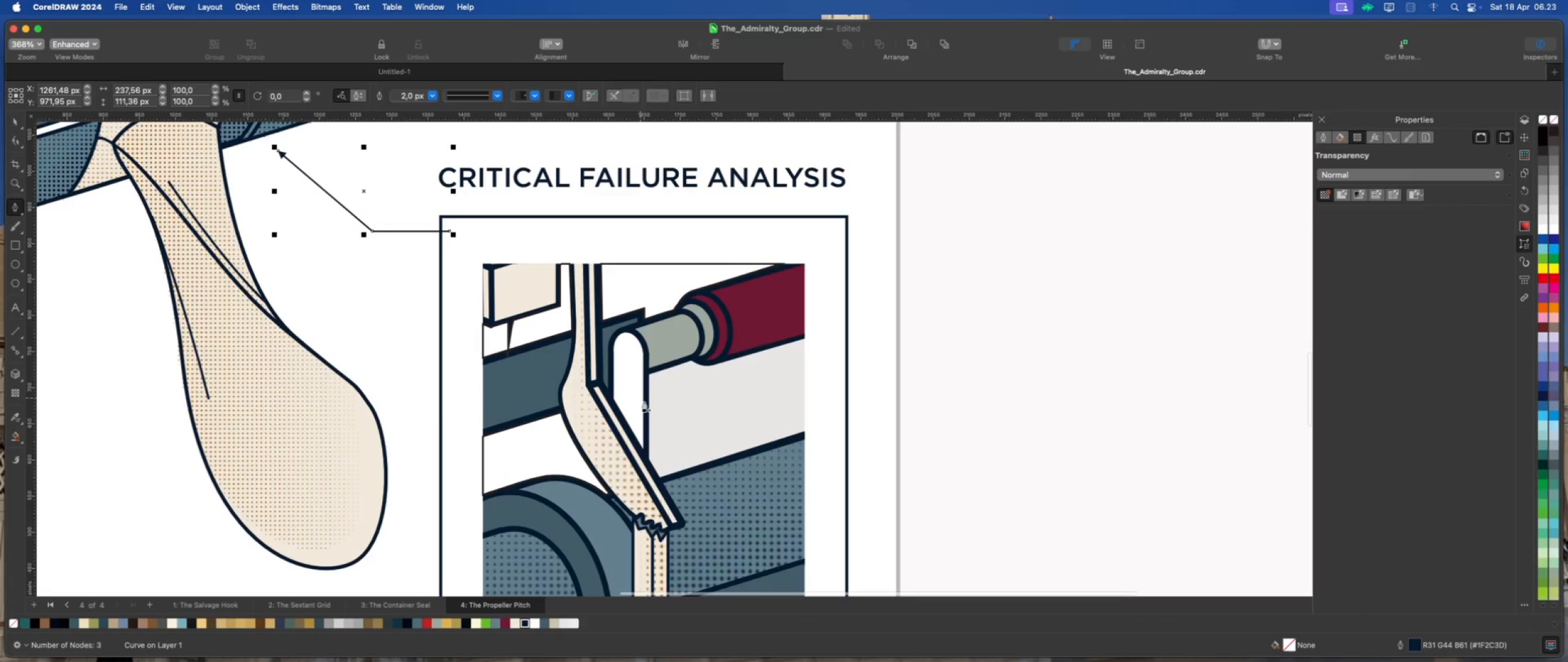 
scroll: coordinate [644, 403], scroll_direction: down, amount: 1.0
 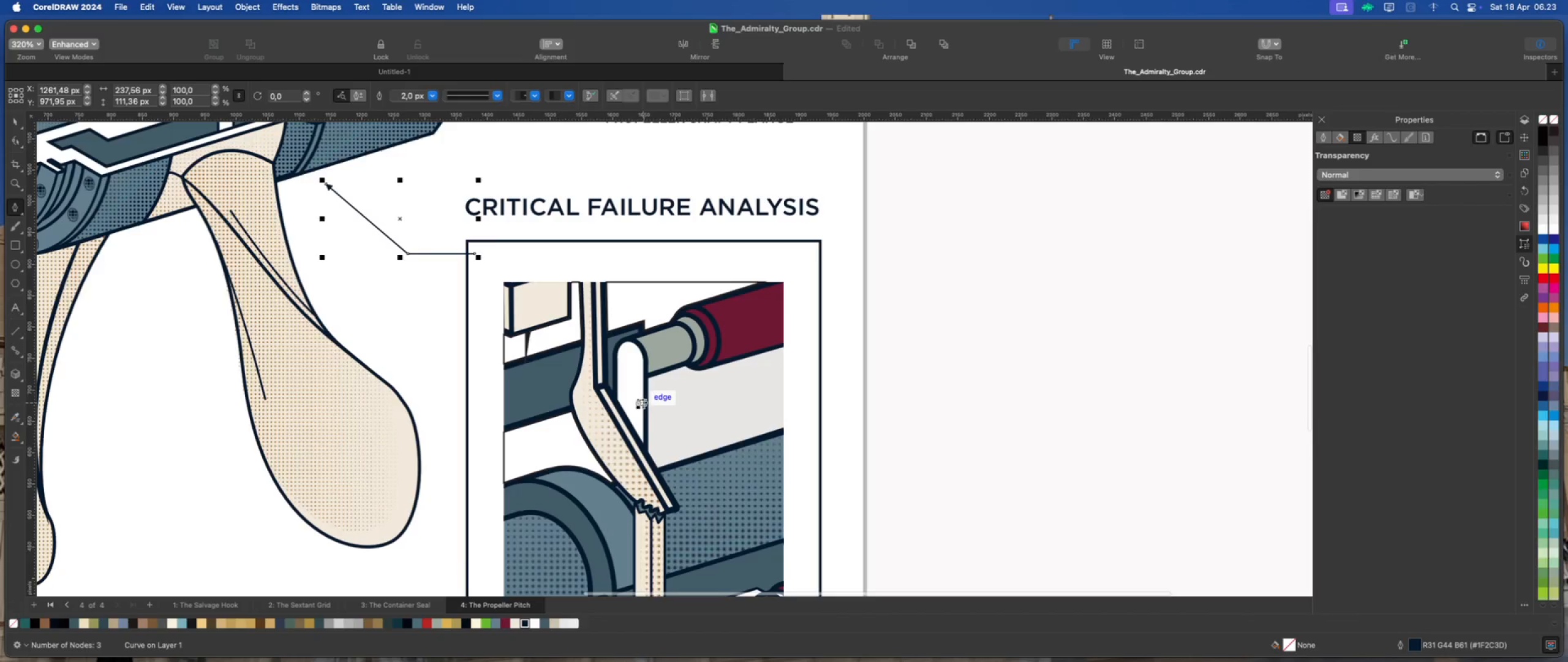 
scroll: coordinate [637, 398], scroll_direction: up, amount: 2.0
 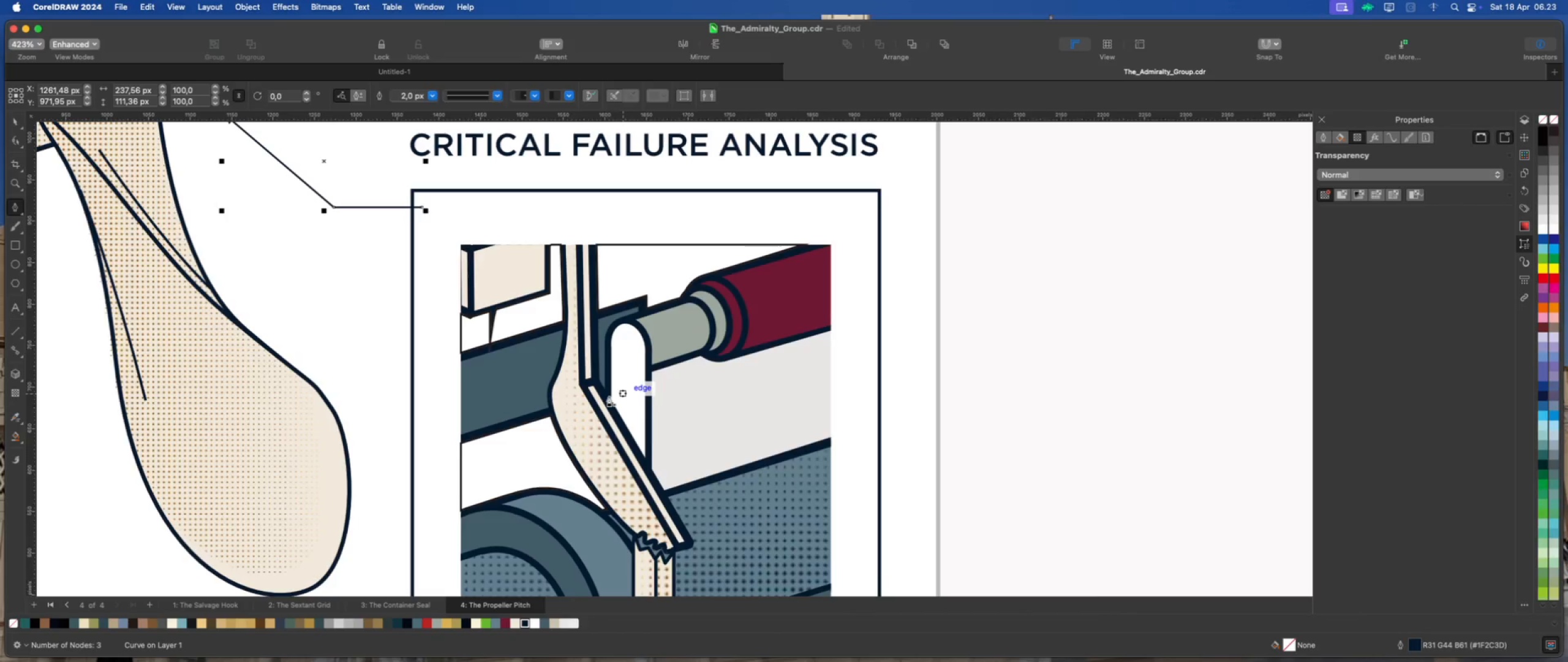 
wait(5.01)
 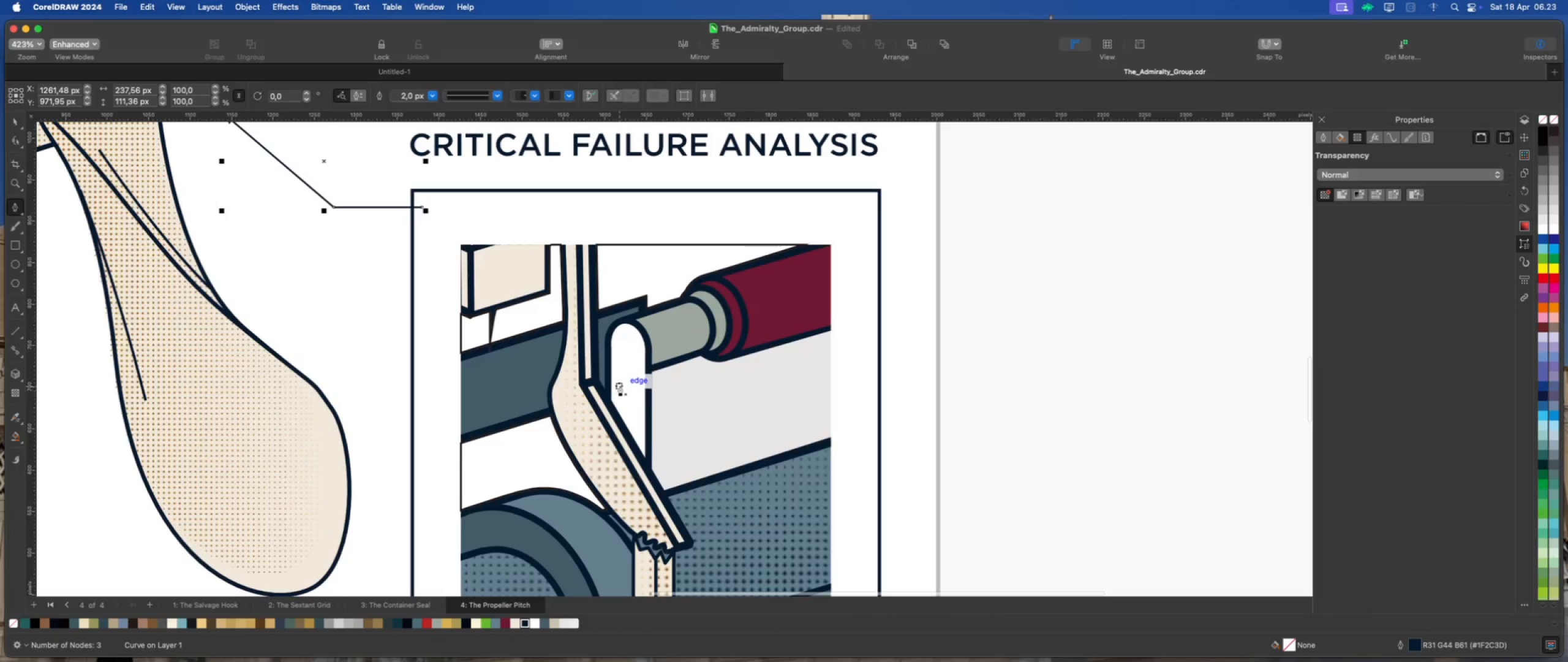 
left_click([624, 393])
 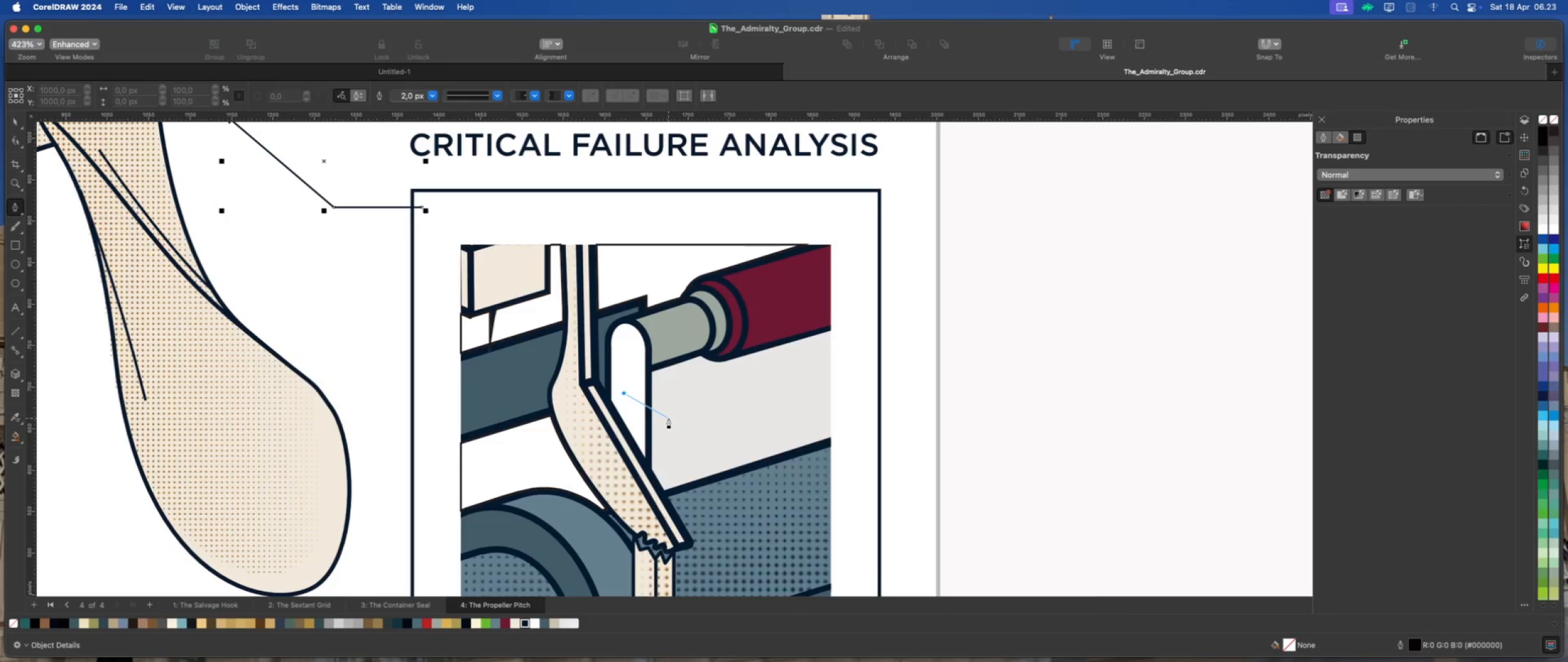 
left_click([668, 418])
 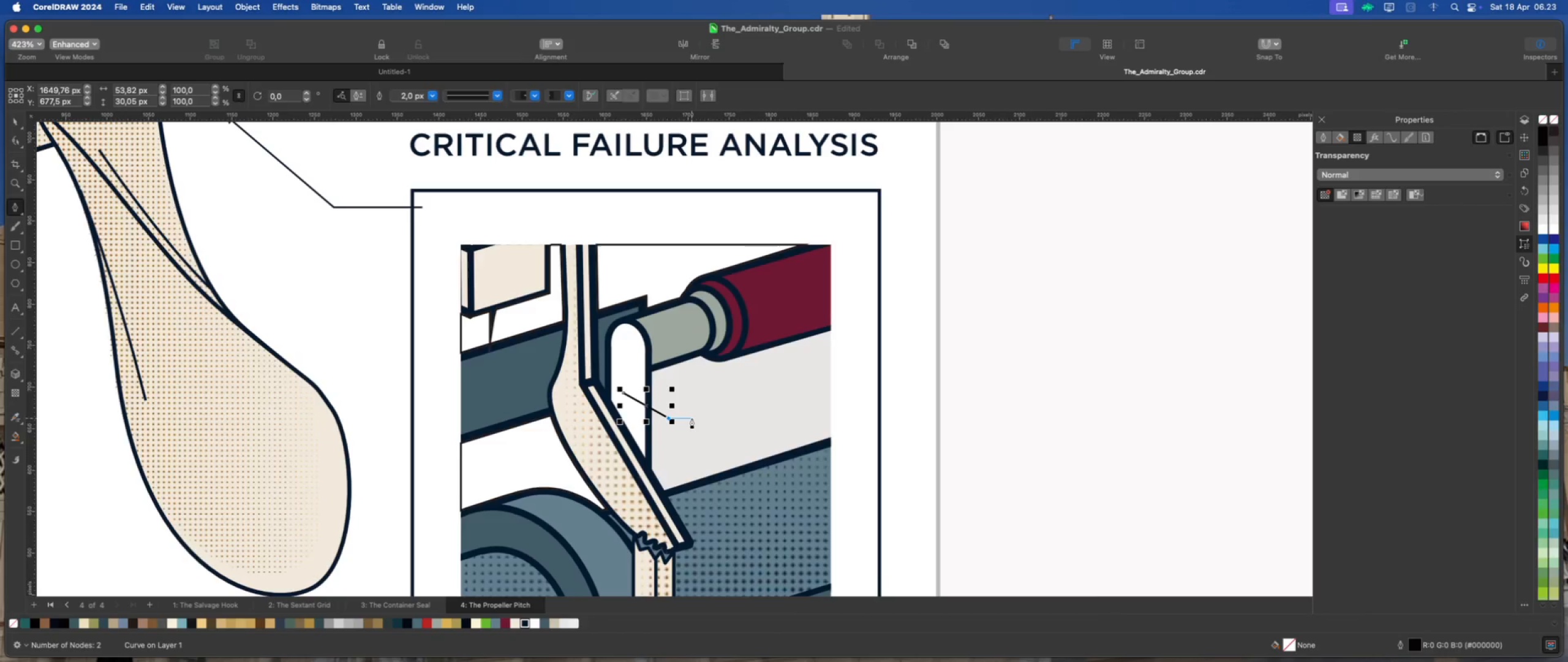 
left_click([692, 418])
 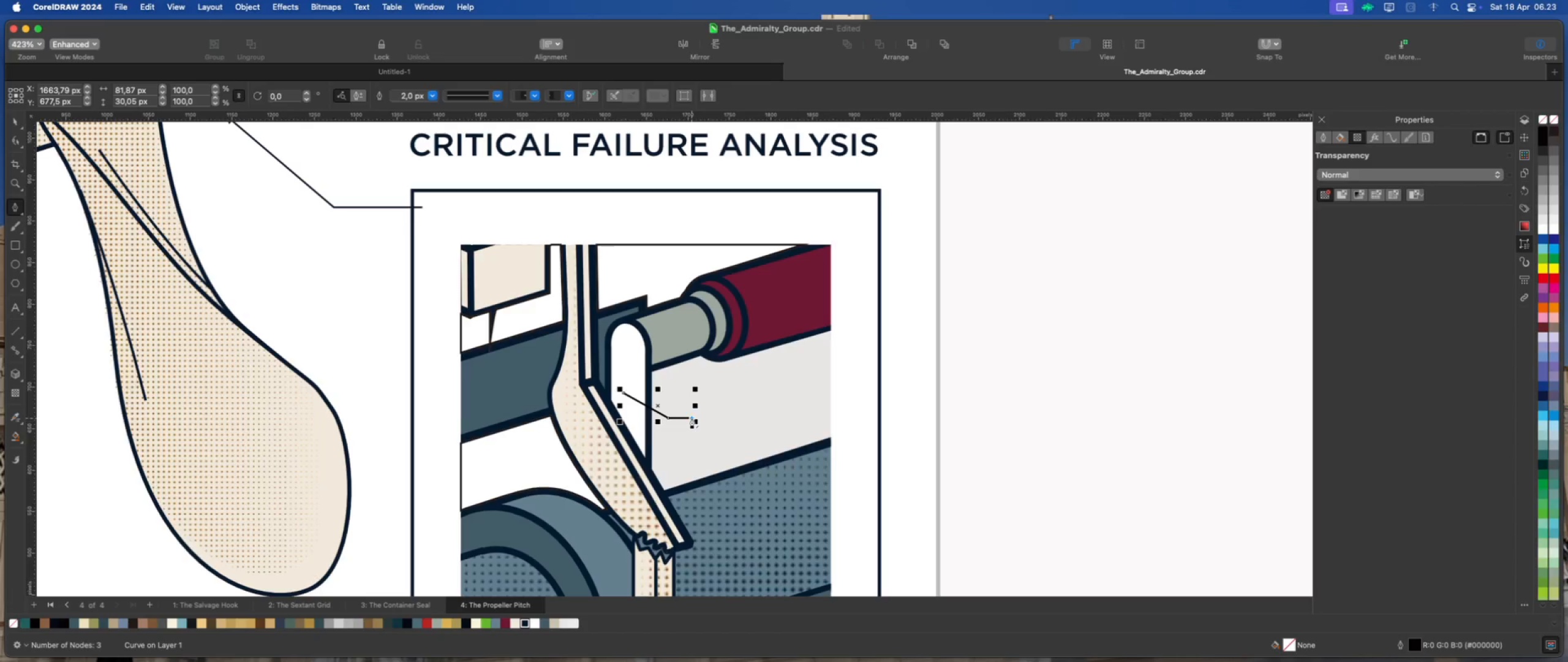 
key(Escape)
 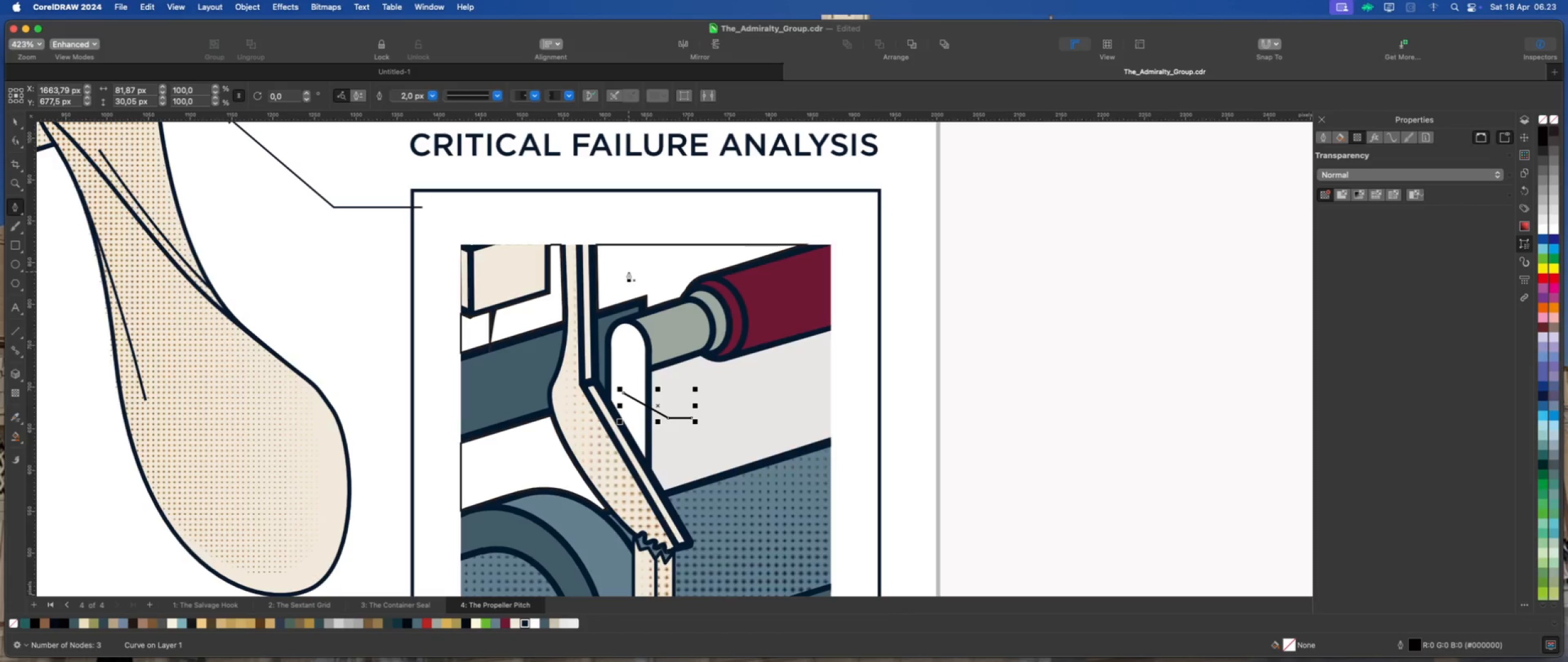 
key(Delete)
 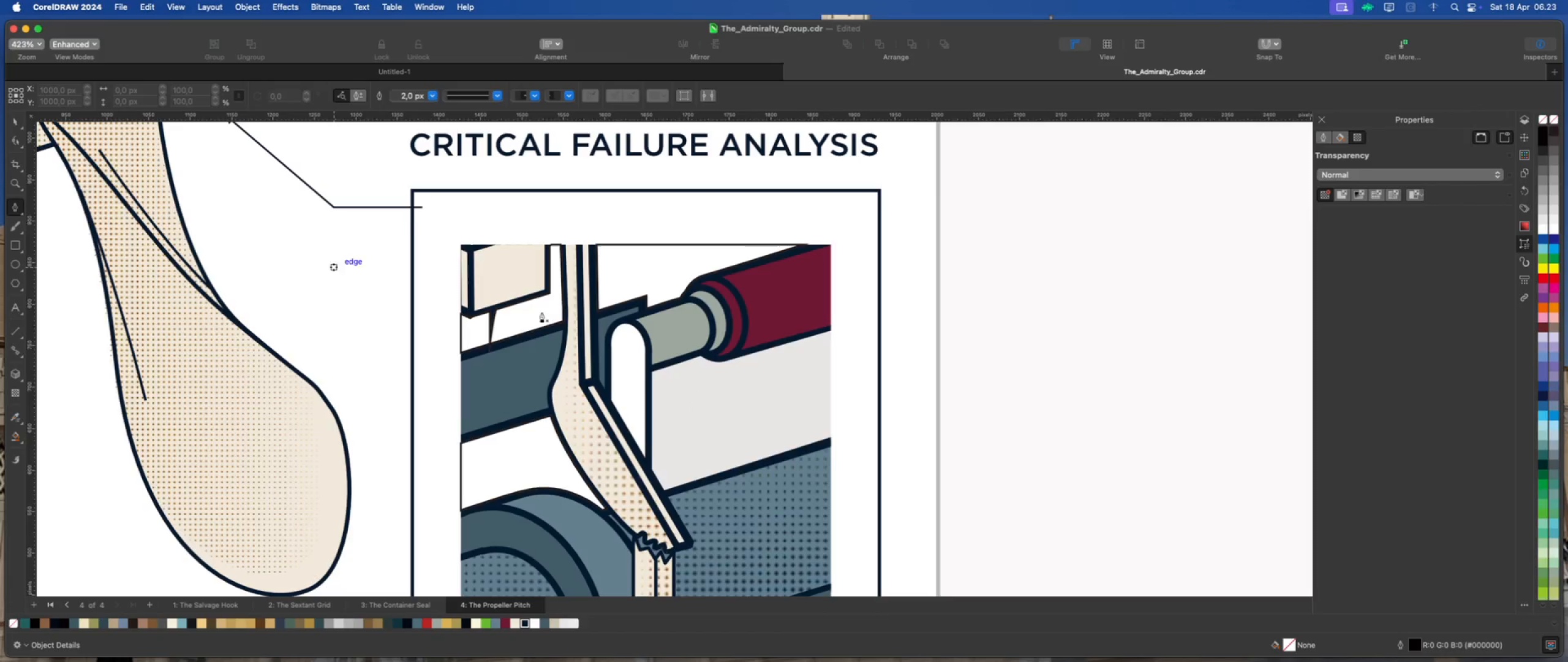 
scroll: coordinate [509, 321], scroll_direction: down, amount: 1.0
 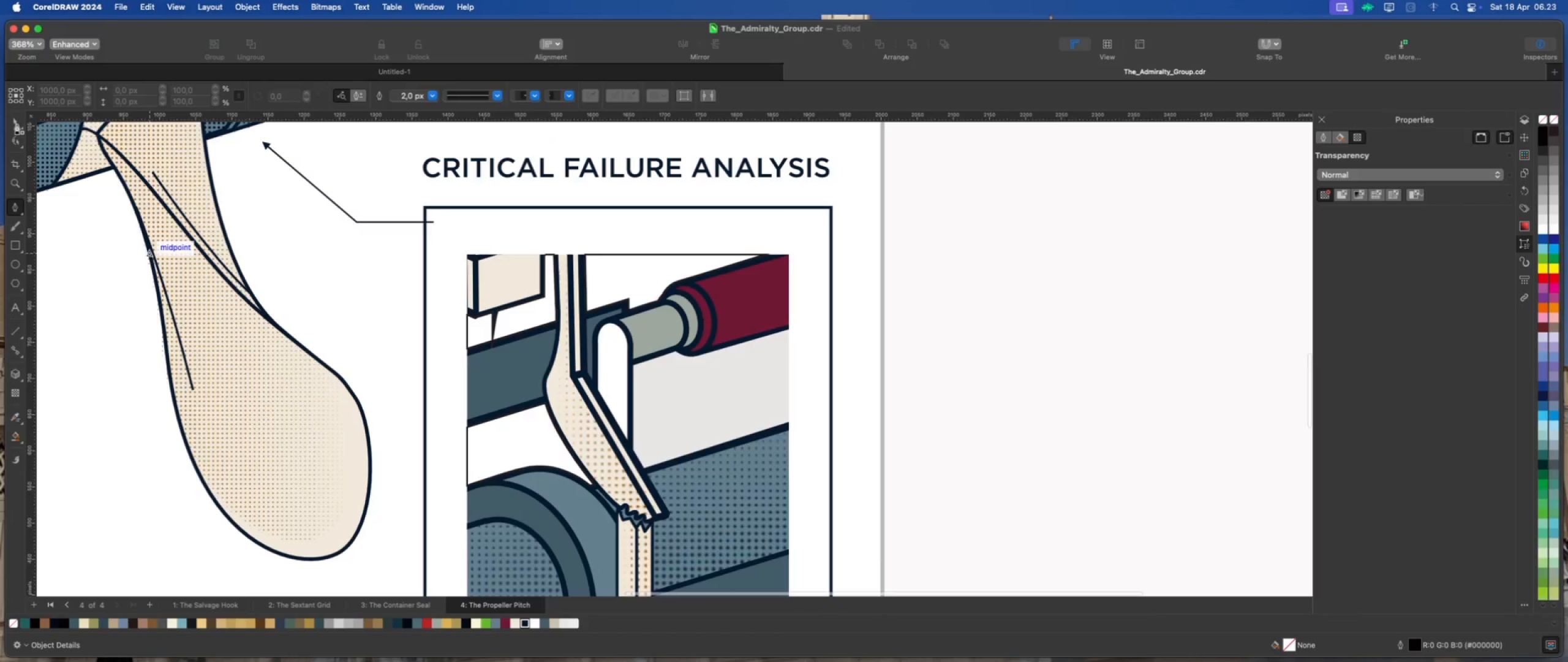 
left_click([15, 121])
 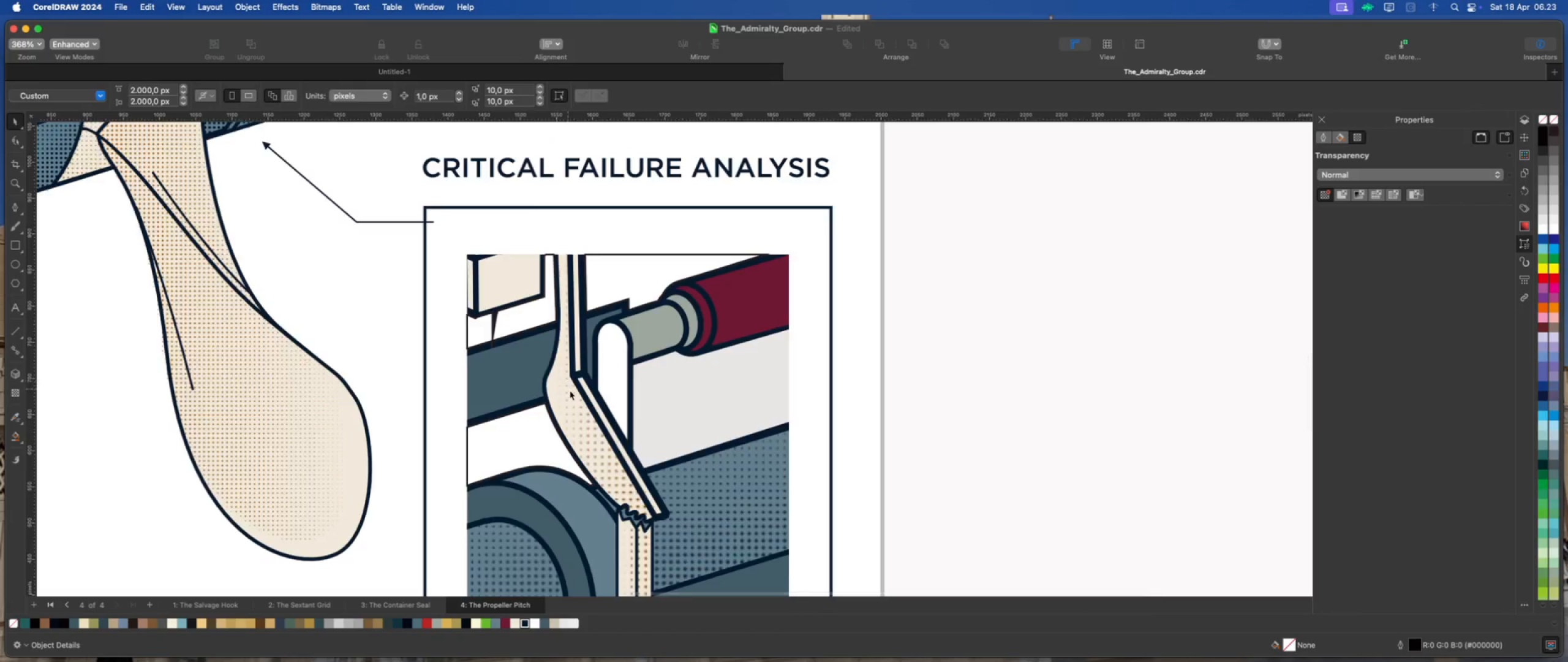 
scroll: coordinate [570, 390], scroll_direction: down, amount: 2.0
 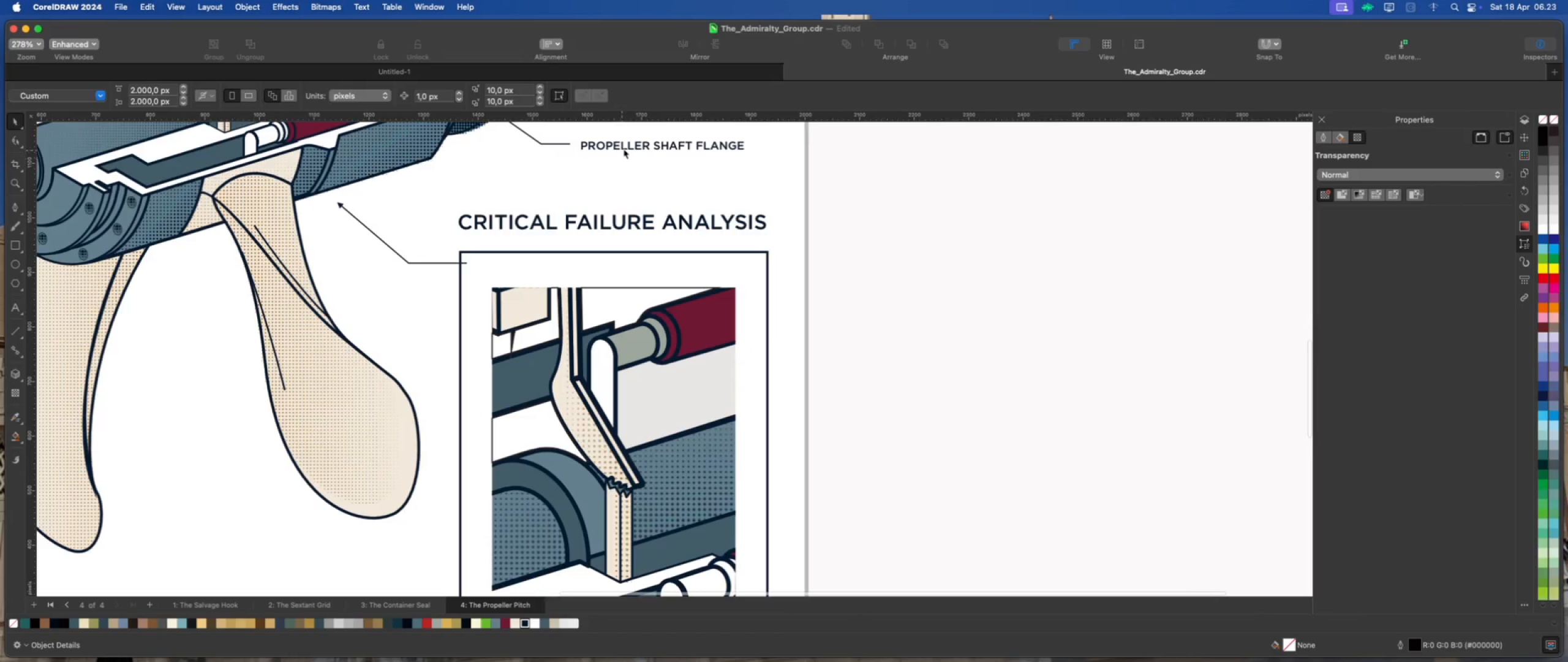 
left_click([624, 148])
 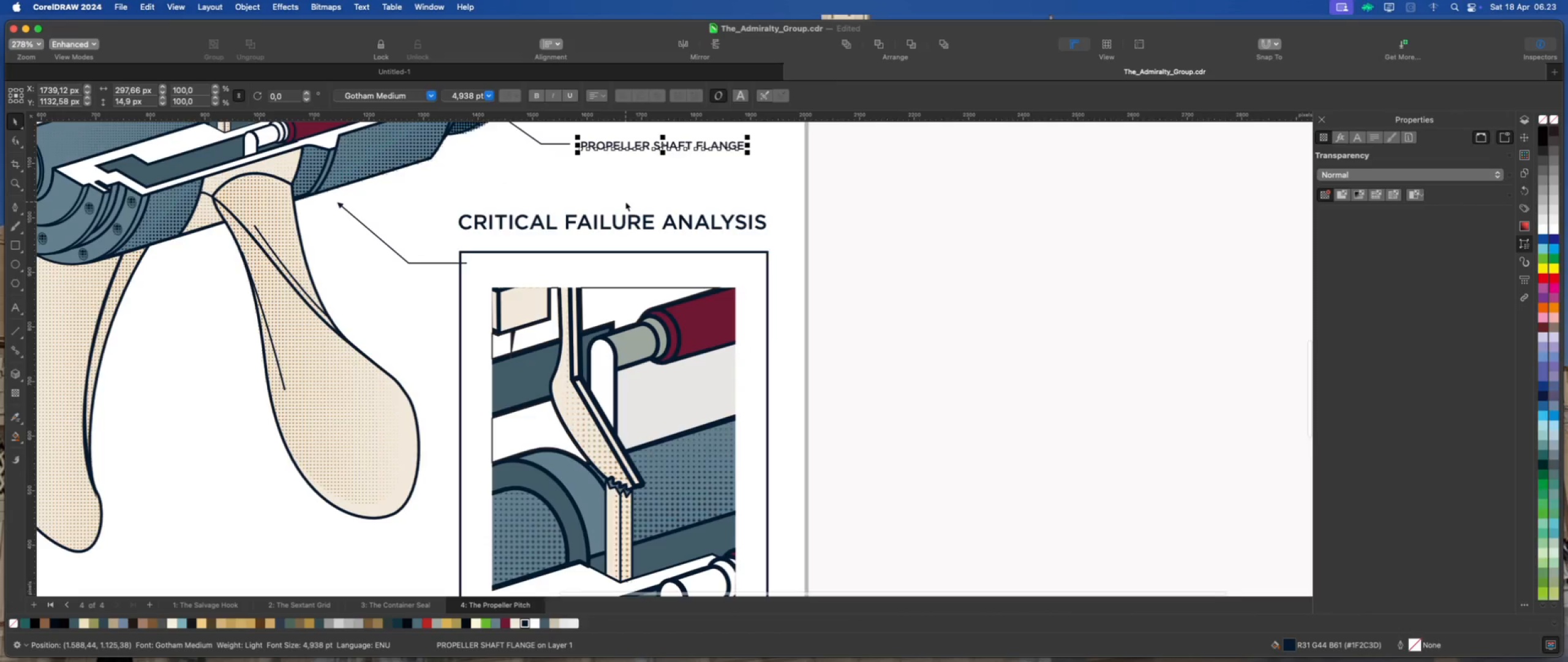 
key(Meta+D)
 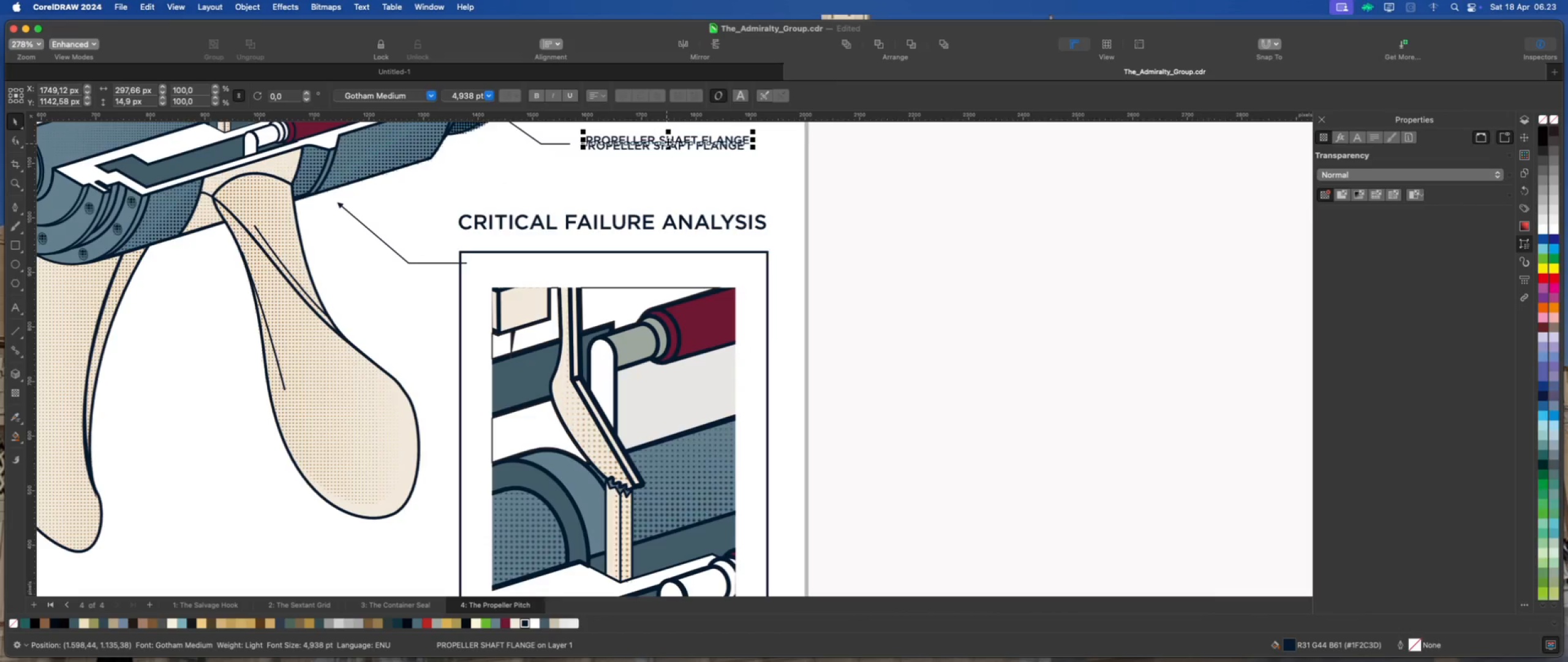 
left_click_drag(start_coordinate=[668, 142], to_coordinate=[737, 377])
 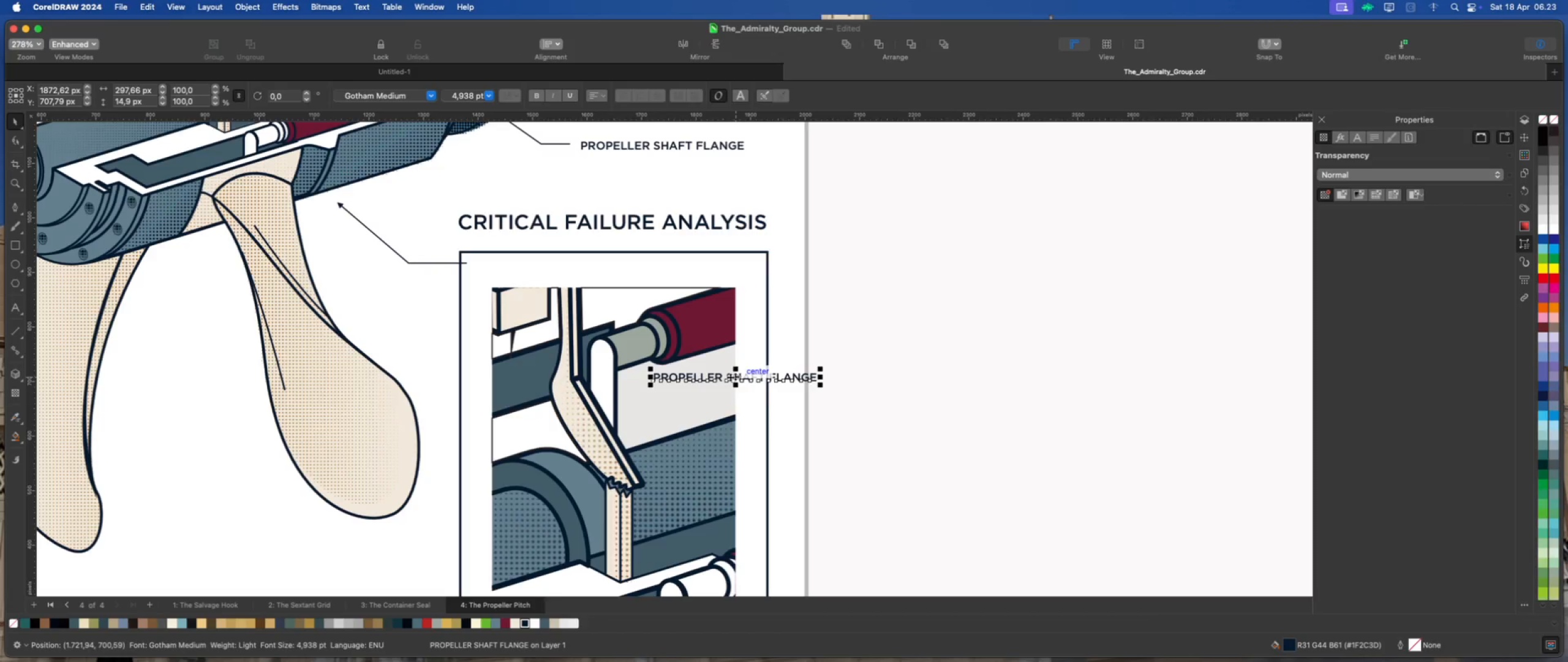 
double_click([730, 377])
 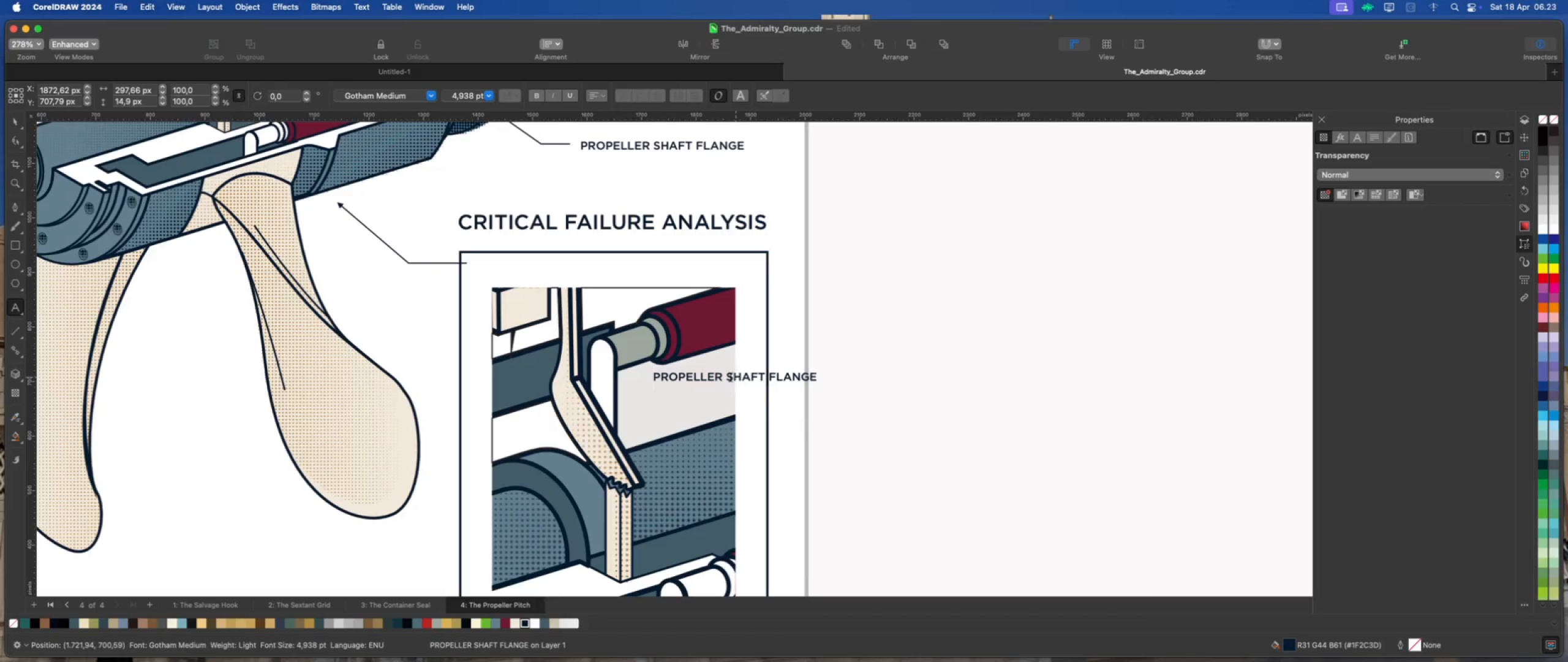 
key(Meta+A)
 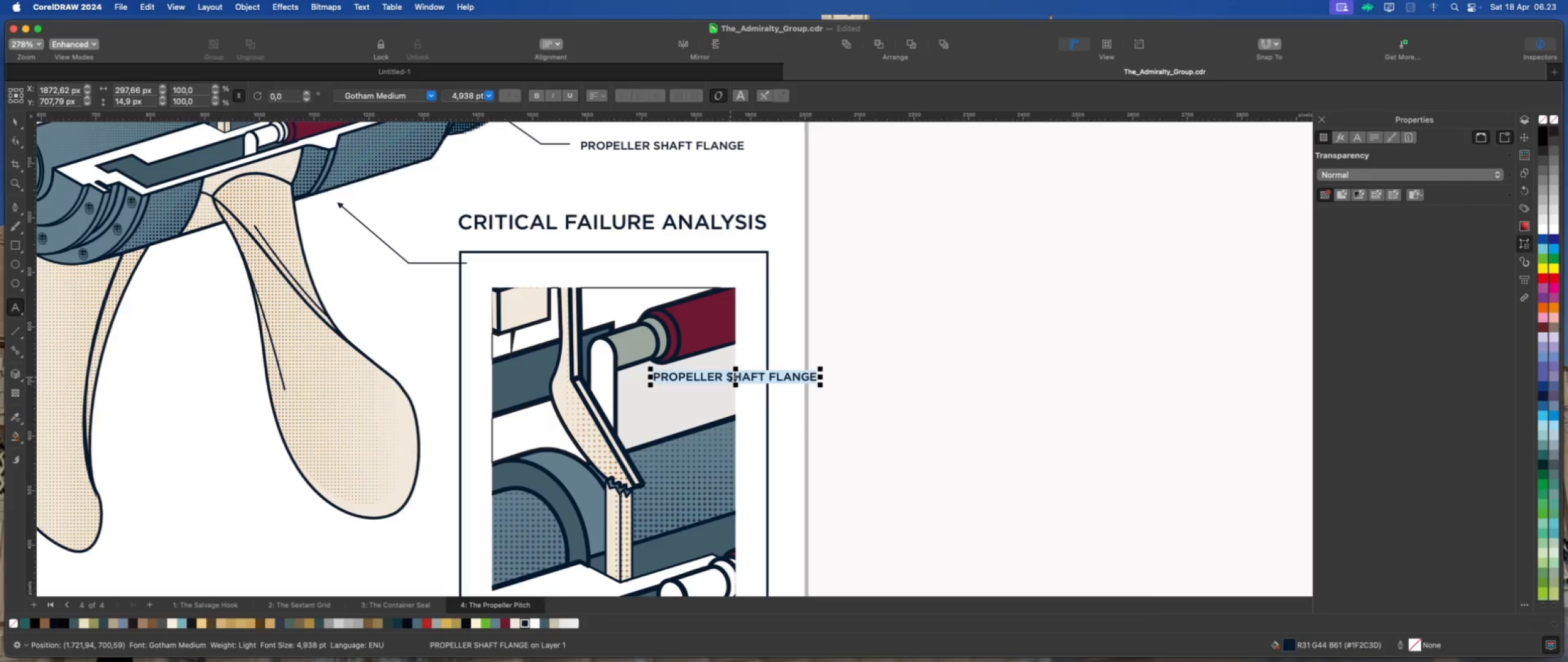 
type(stress fracture in)
key(Backspace)
key(Backspace)
key(Backspace)
 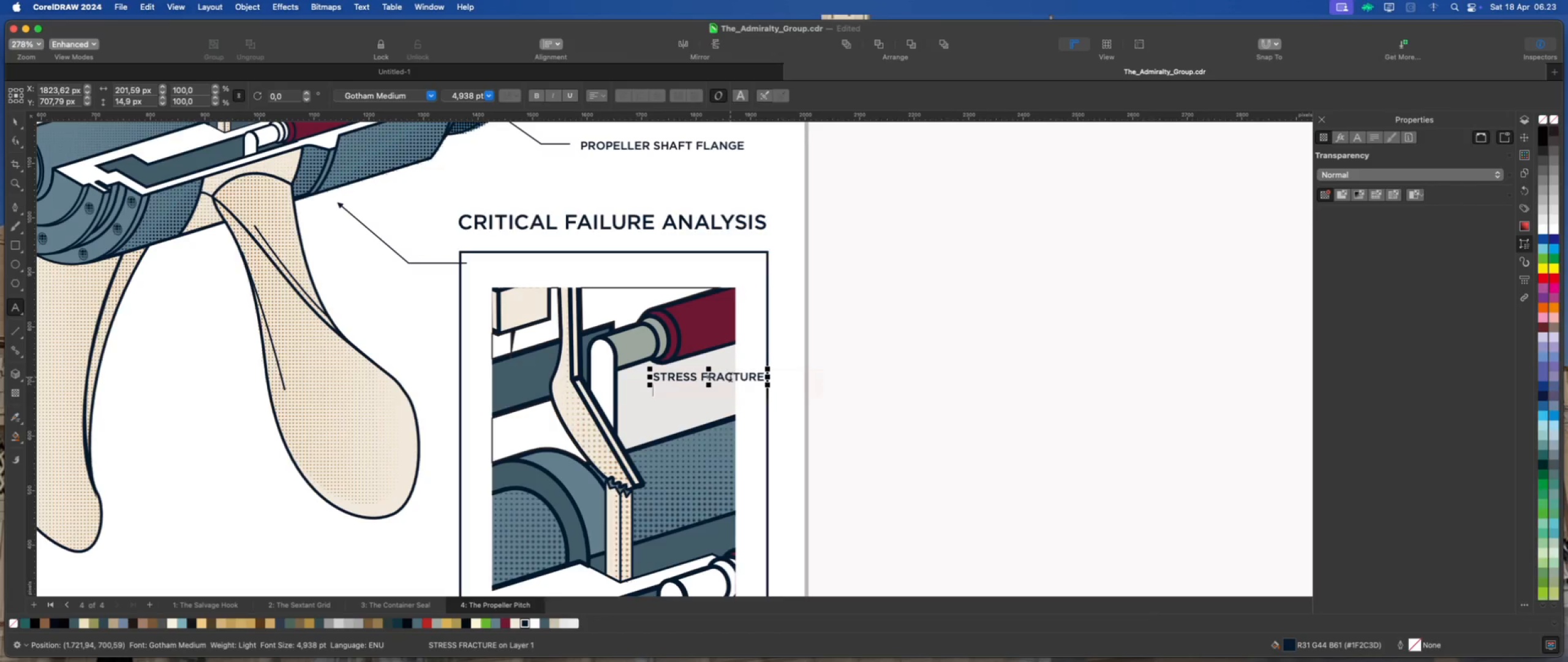 
key(Enter)
 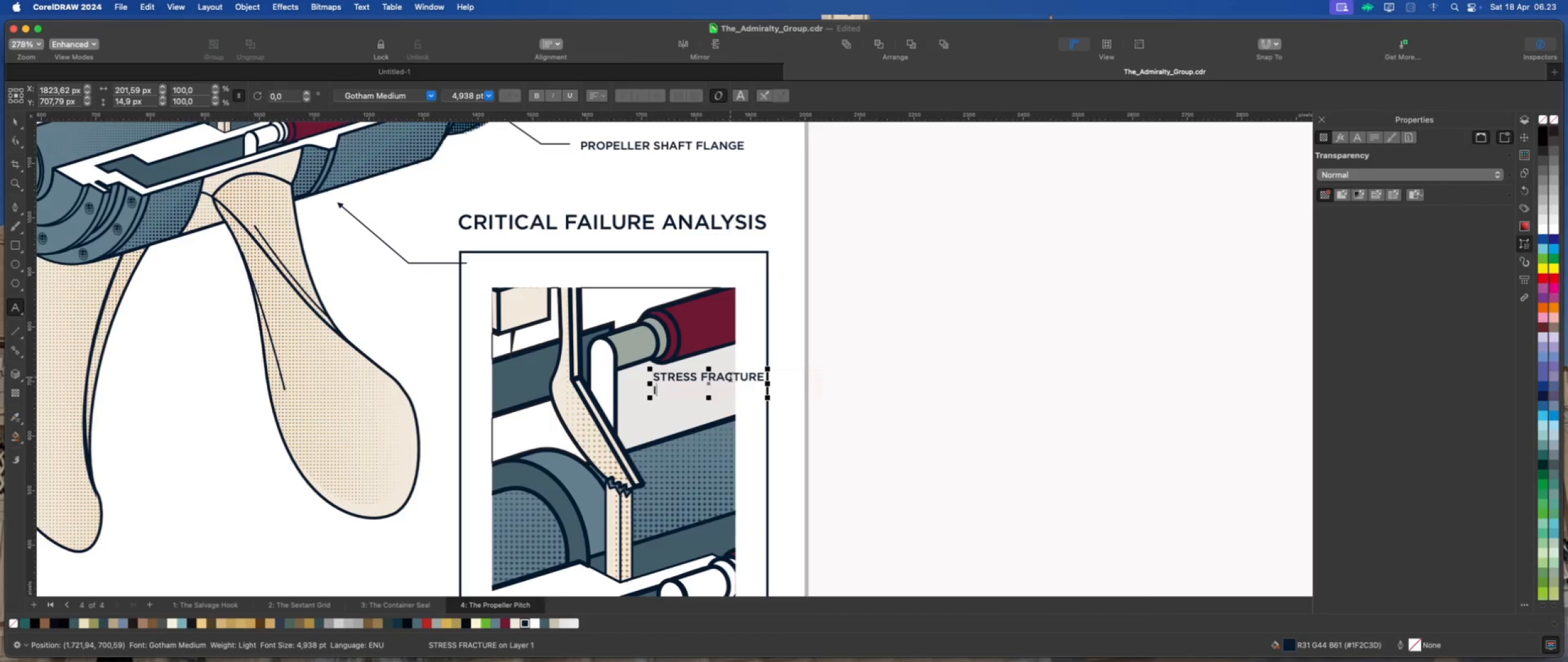 
type(in o)
key(Backspace)
type(pitch)
 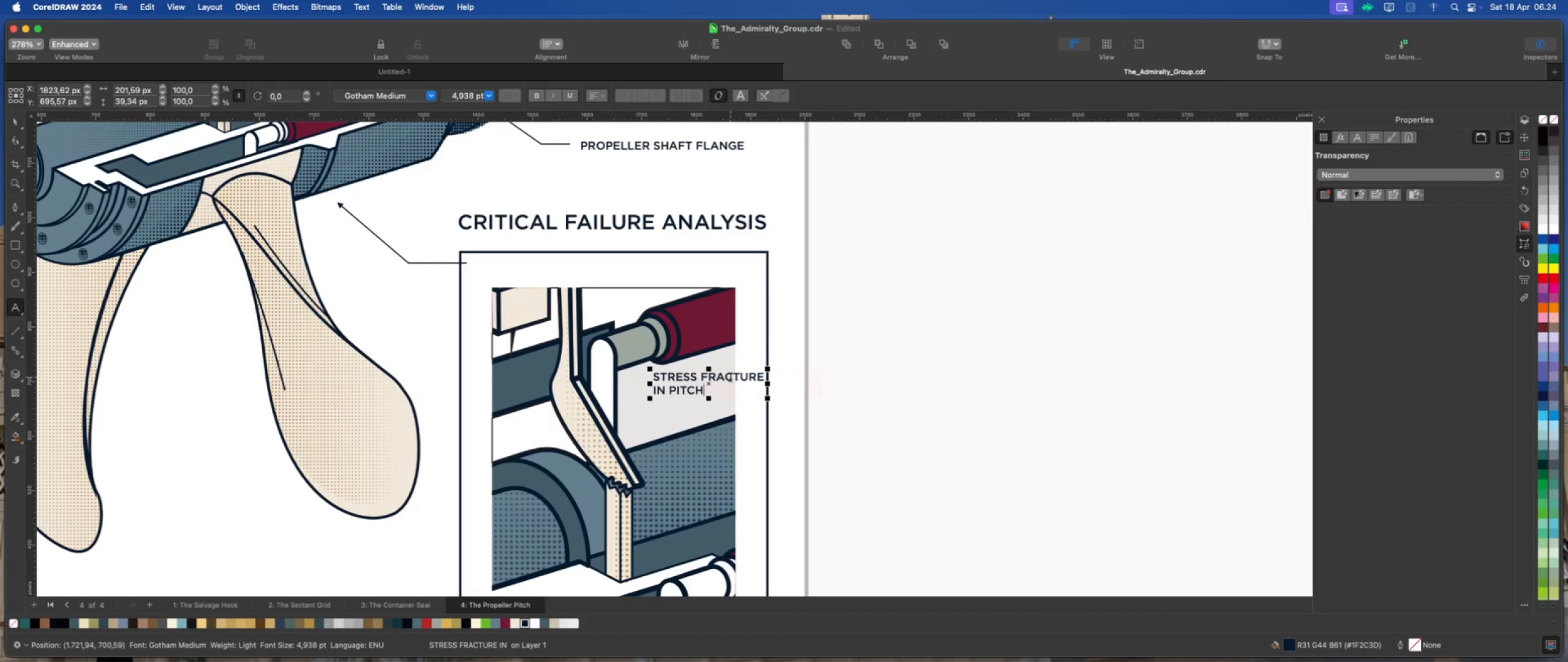 
wait(5.41)
 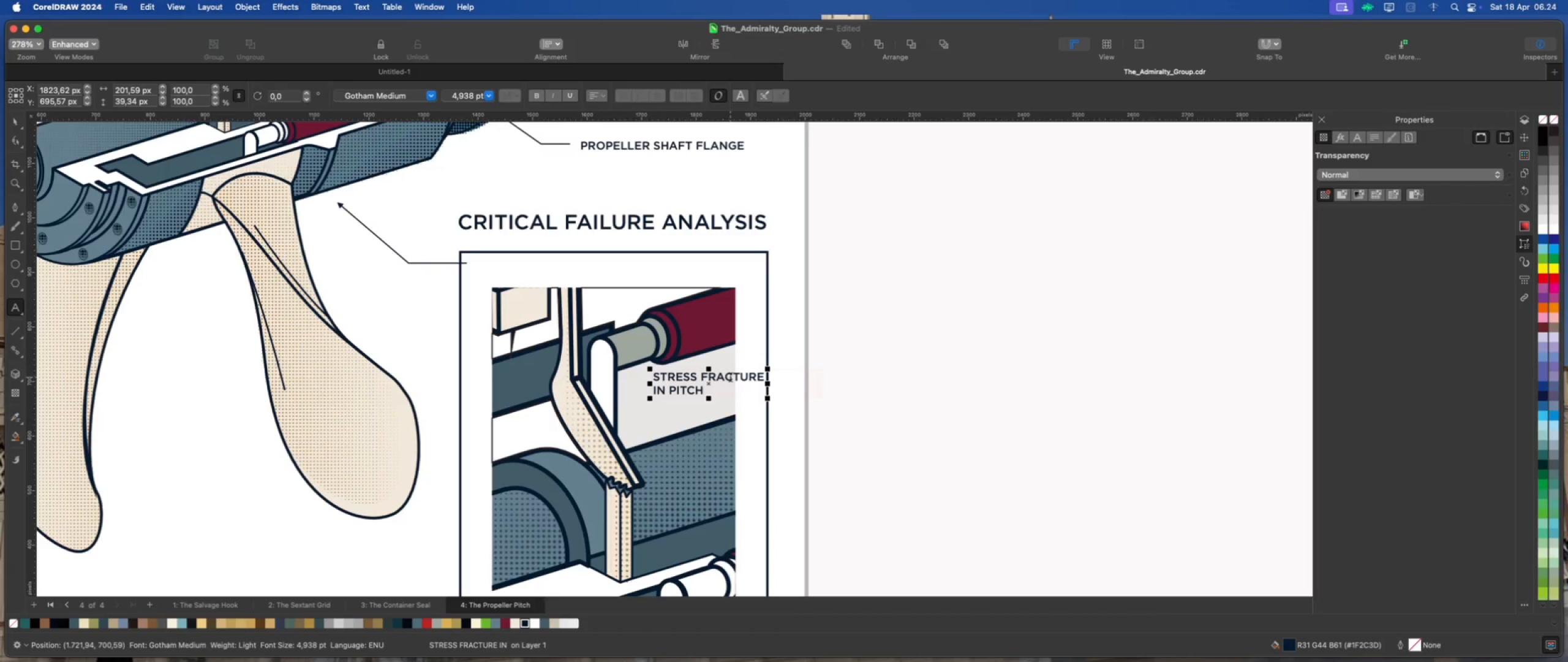 
type( linkage)
 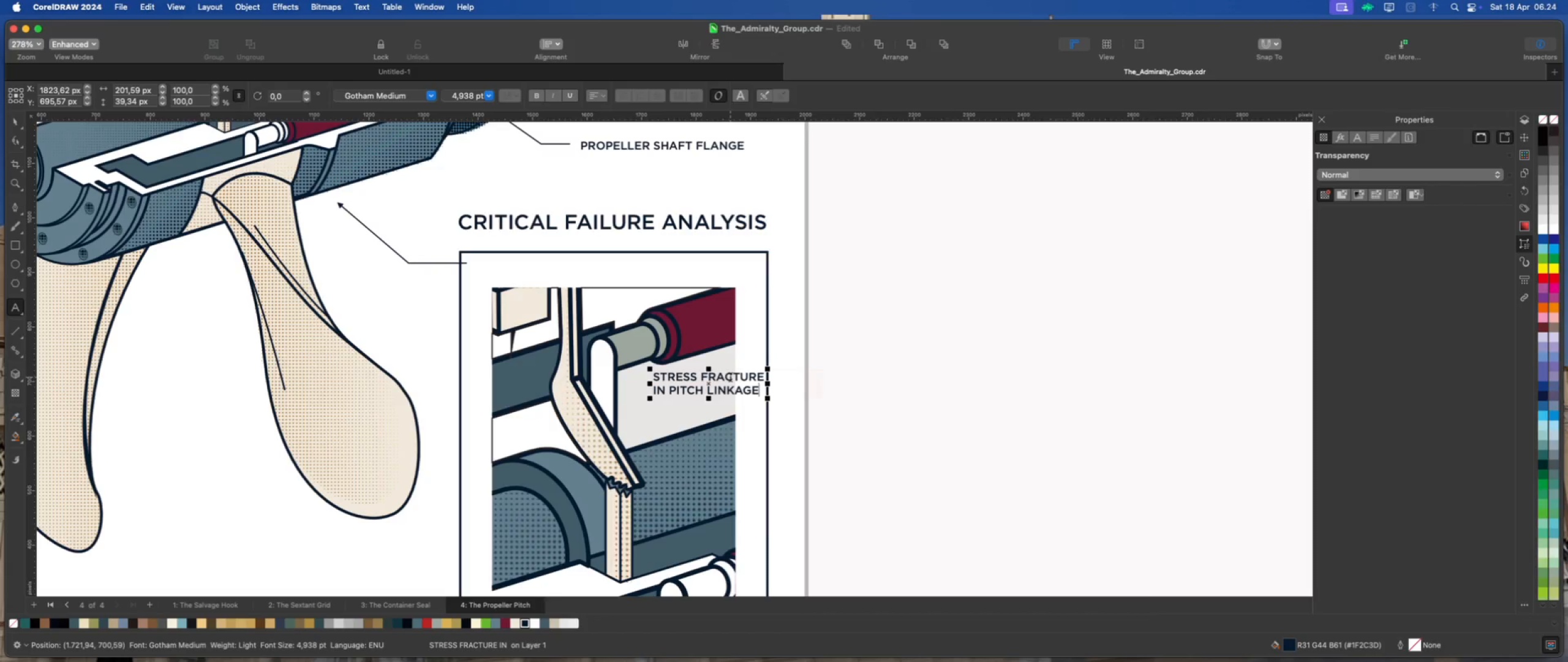 
key(Enter)
 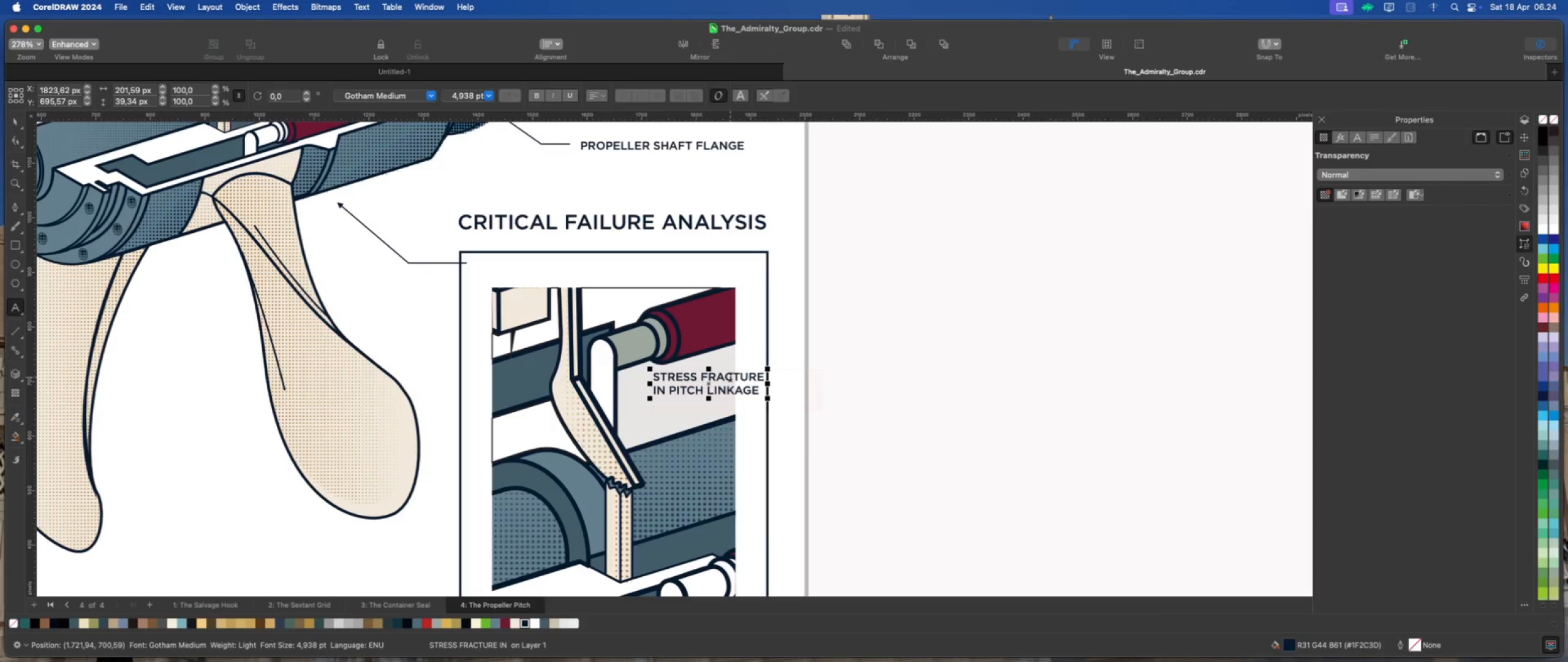 
type(-material fatigue)
 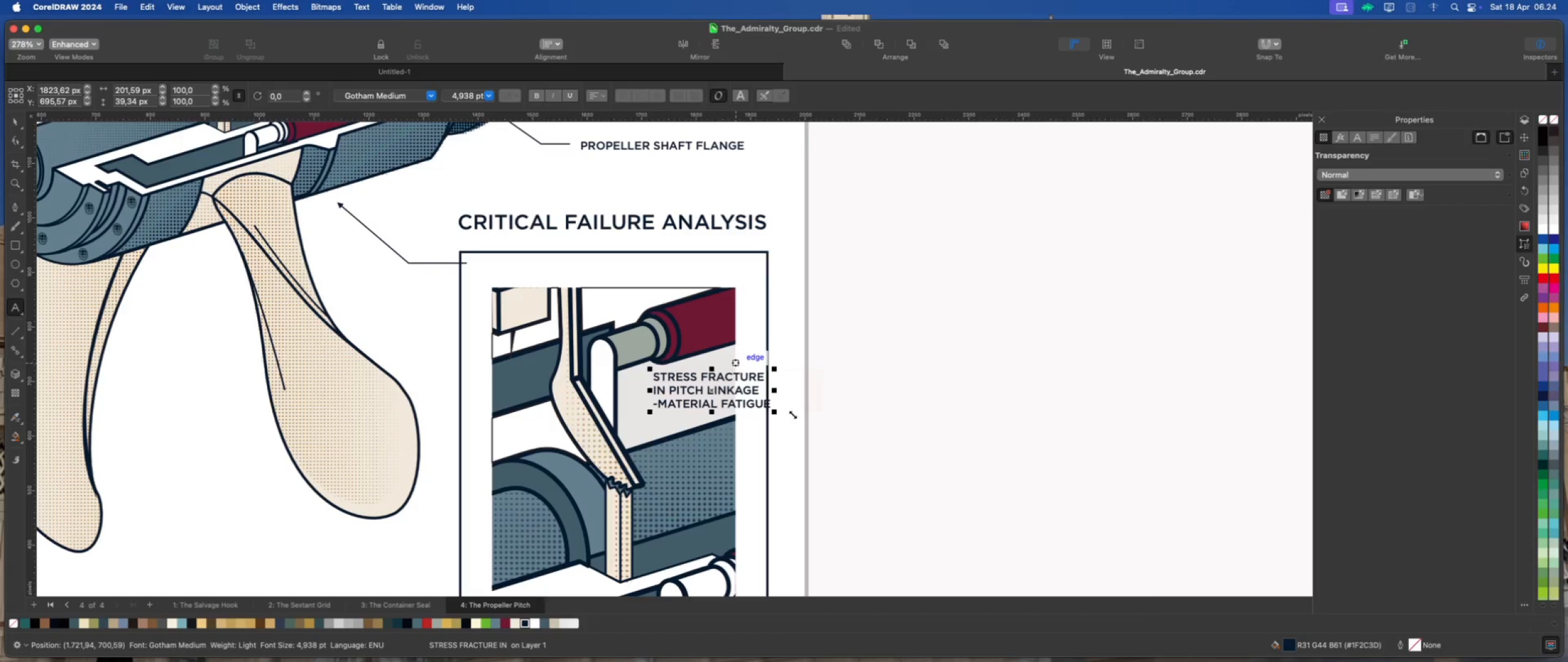 
wait(5.62)
 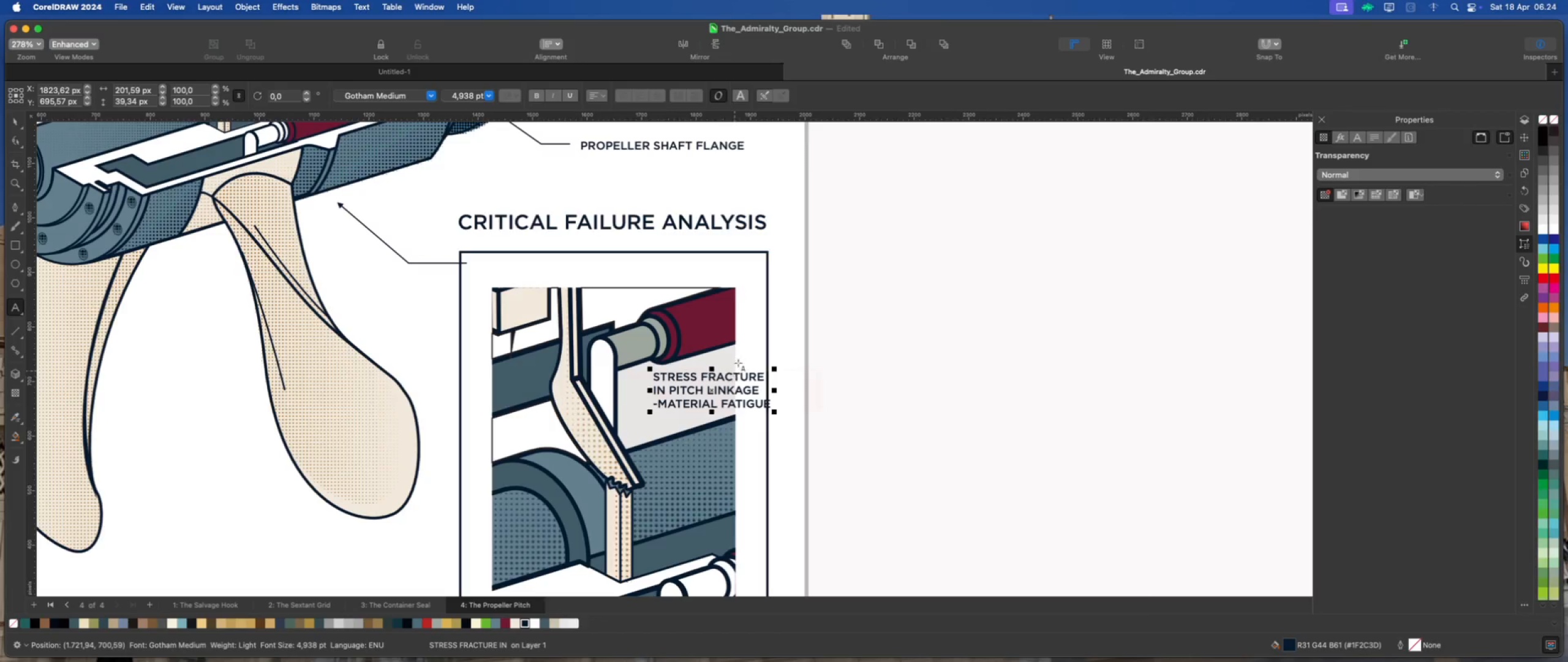 
left_click_drag(start_coordinate=[712, 390], to_coordinate=[703, 389])
 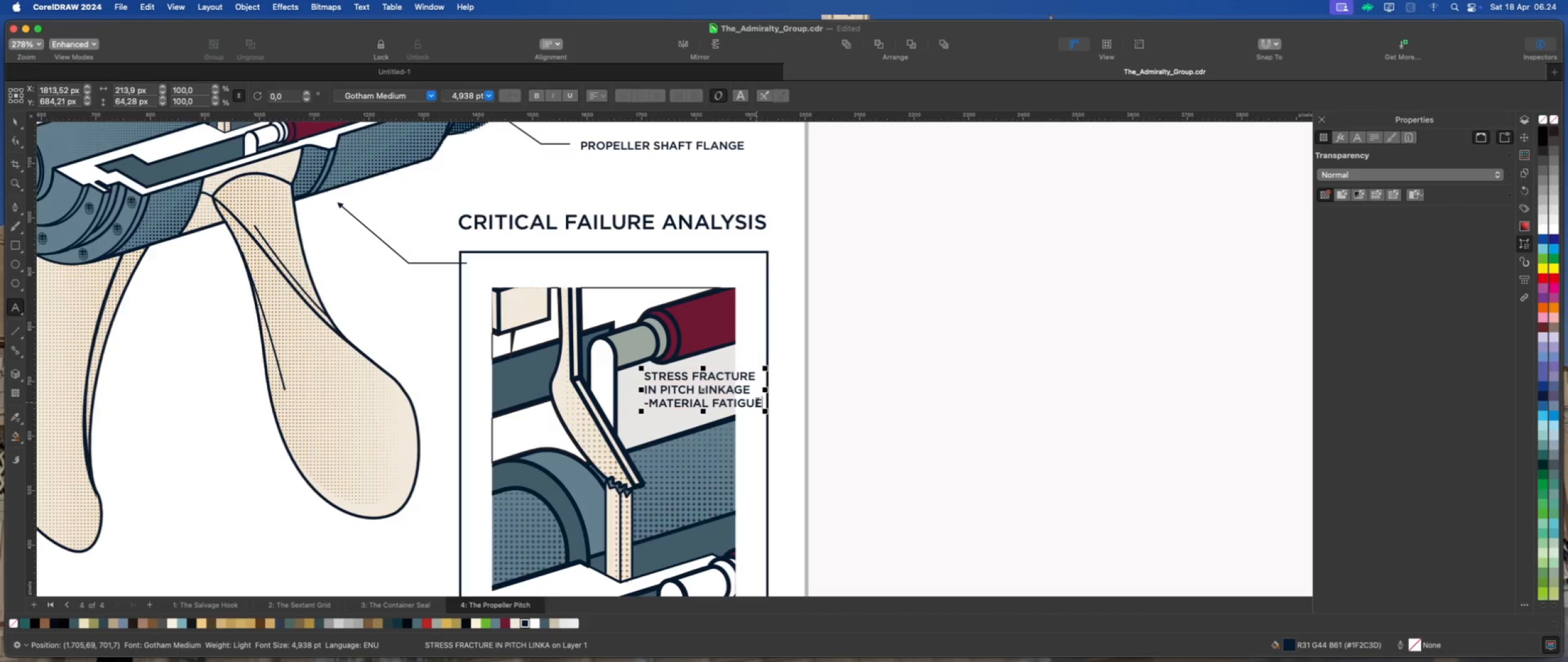 
hold_key(key=ShiftLeft, duration=3.07)
 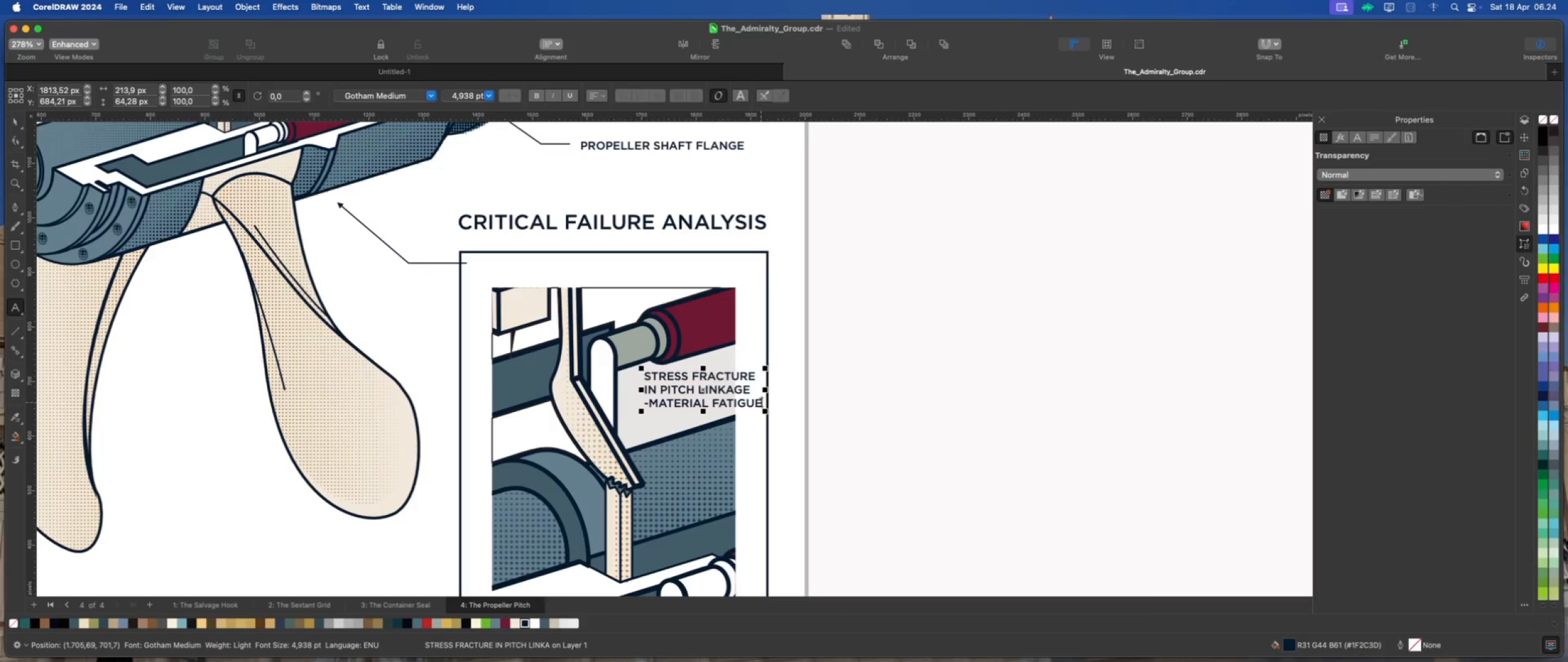 
key(Enter)
 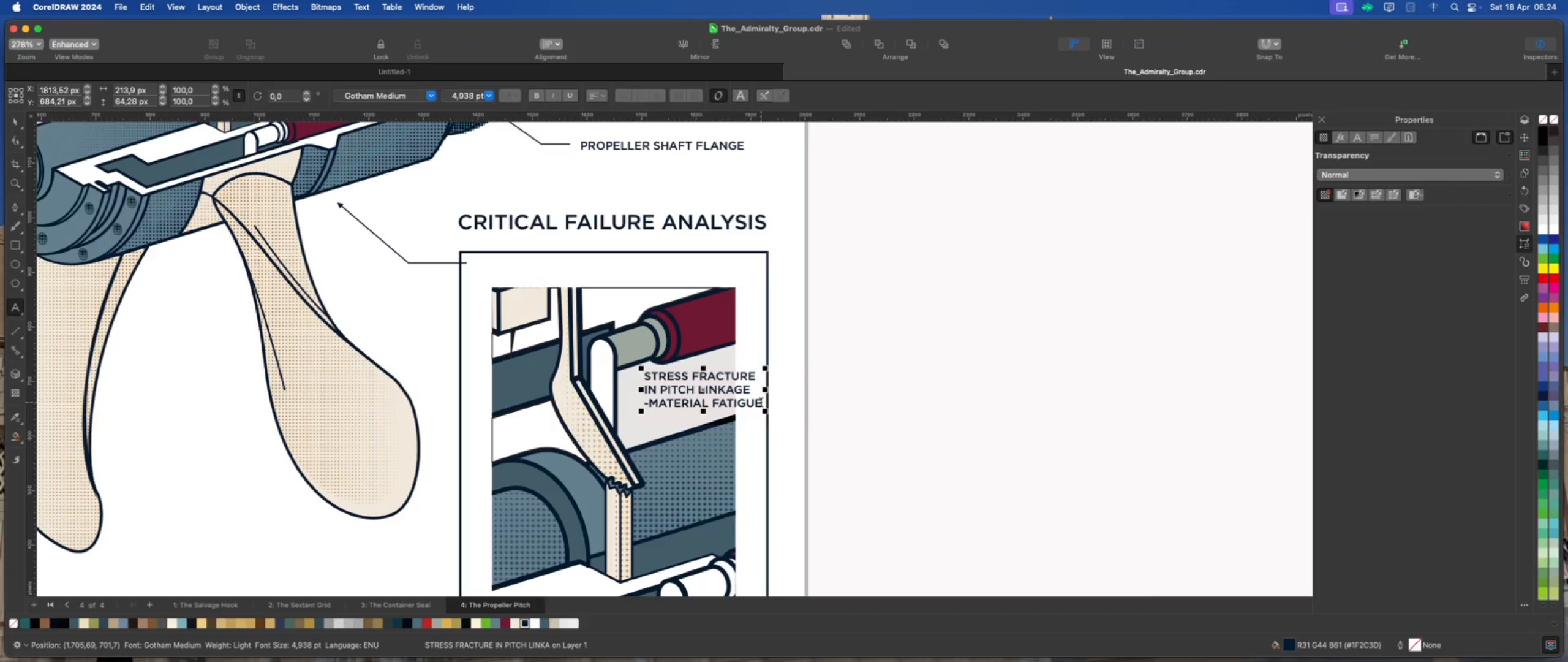 
type(detech)
key(Backspace)
type(ted)
 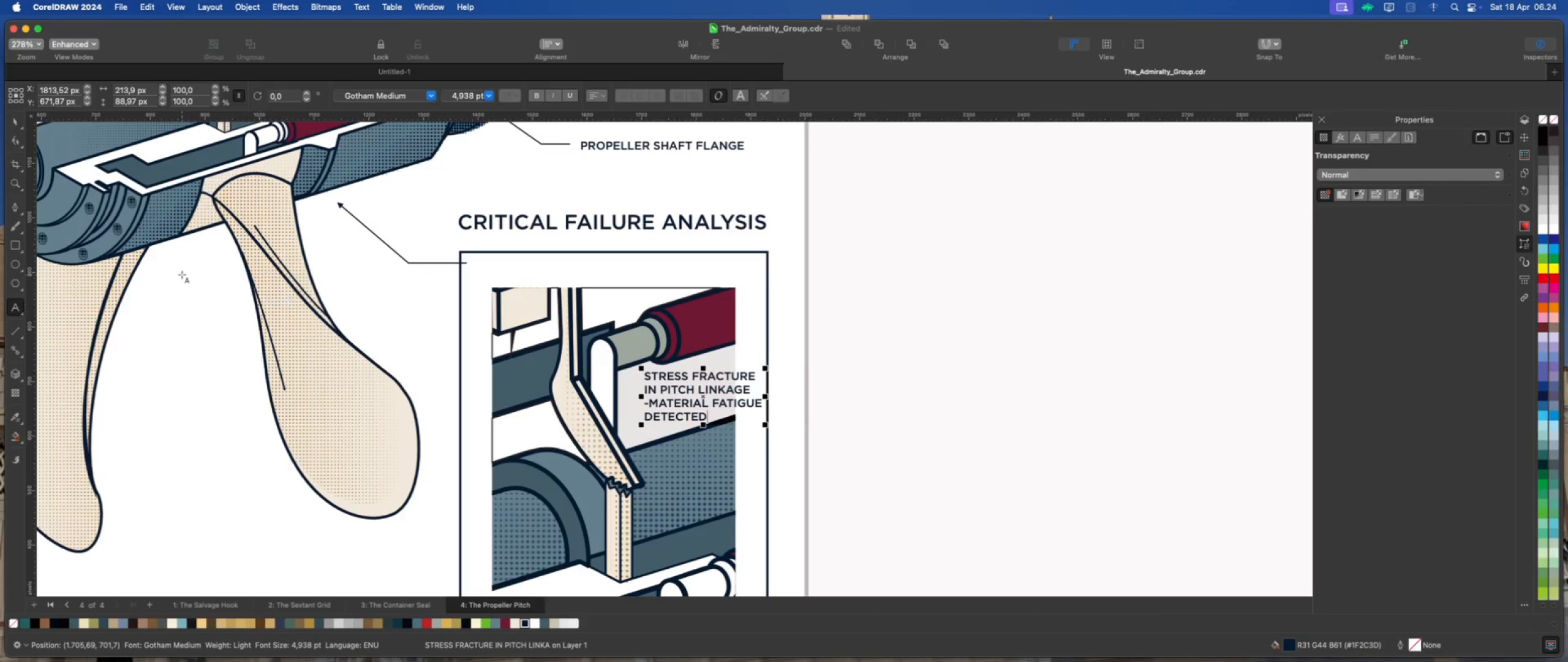 
wait(5.35)
 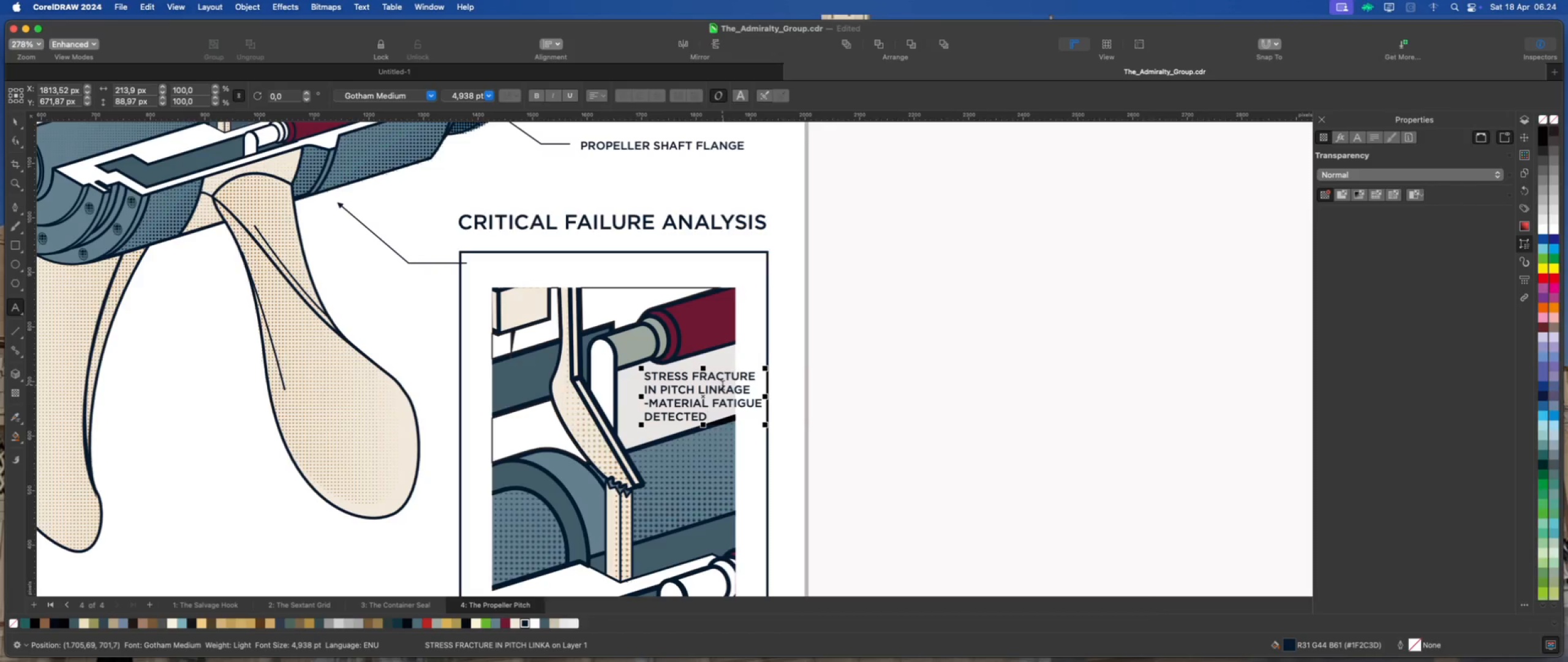 
left_click([15, 207])
 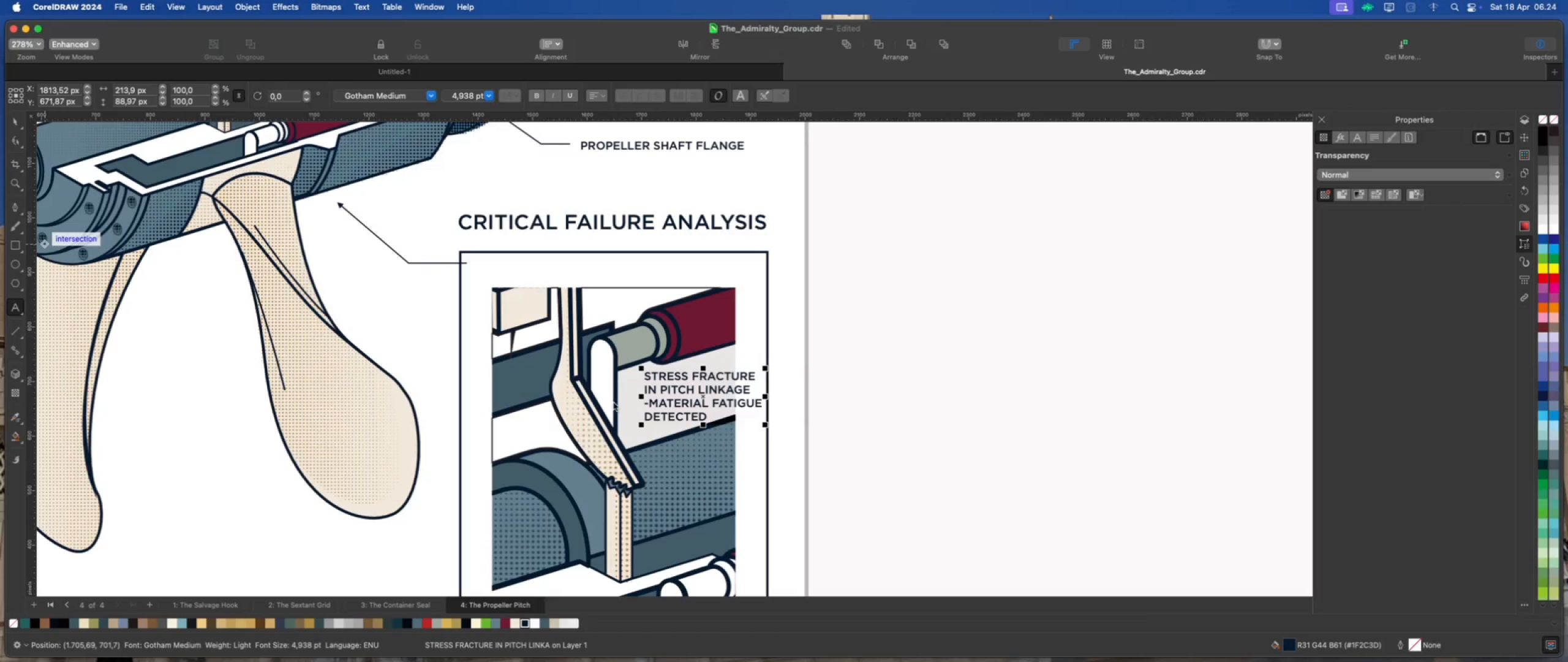 
scroll: coordinate [625, 403], scroll_direction: up, amount: 4.0
 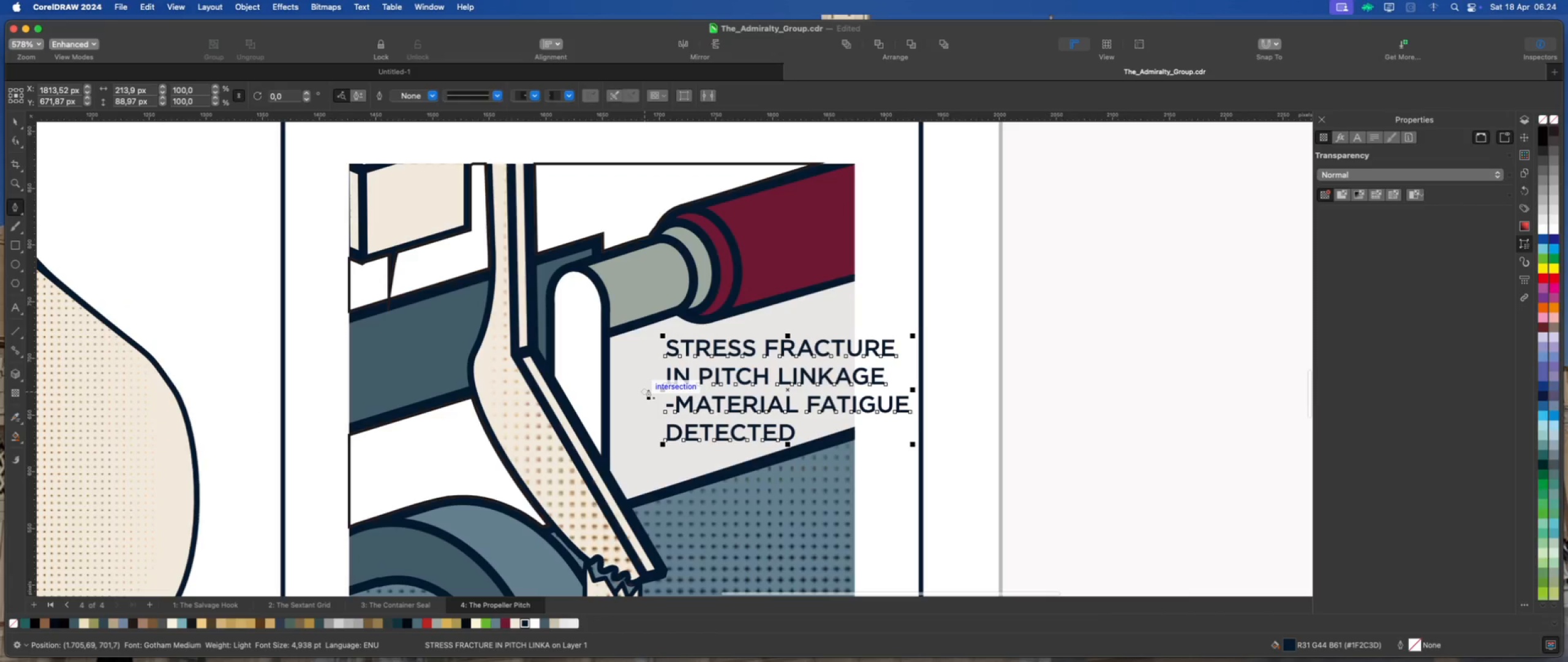 
left_click([648, 389])
 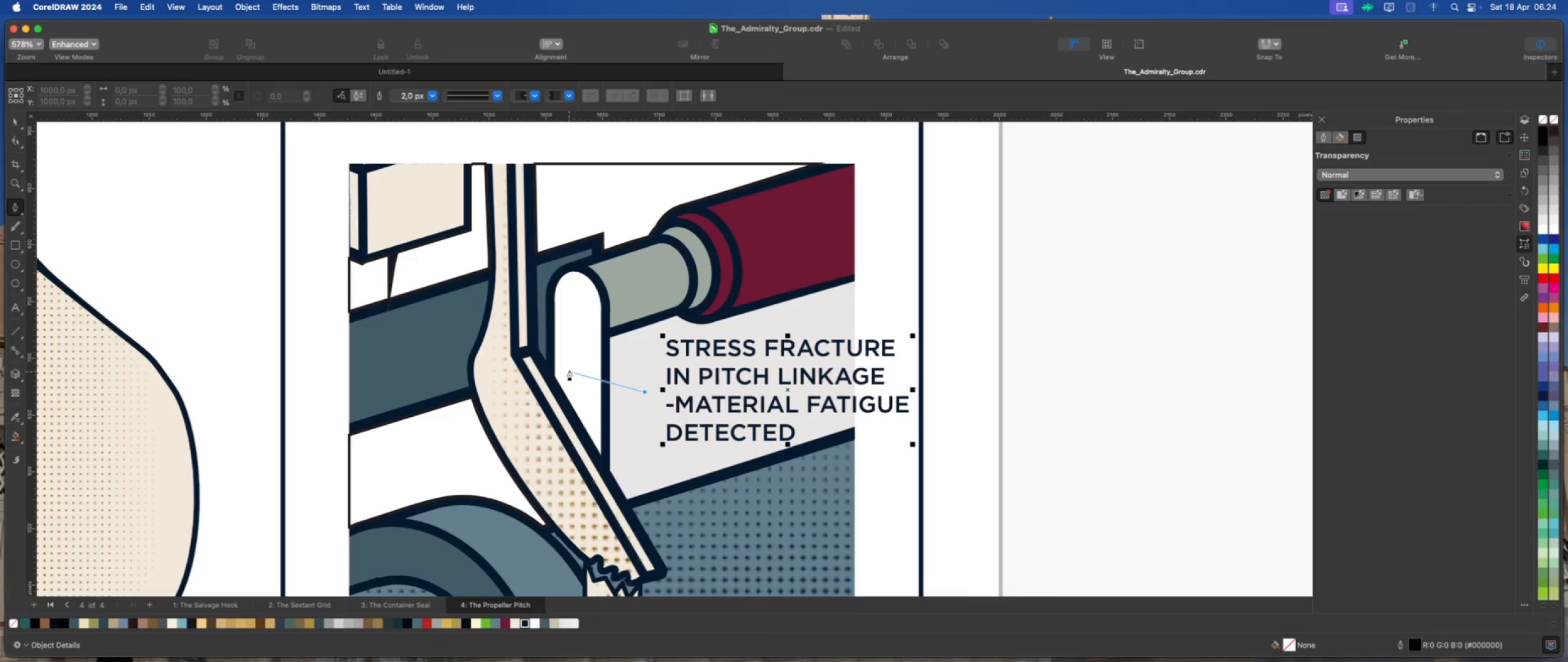 
left_click([570, 367])
 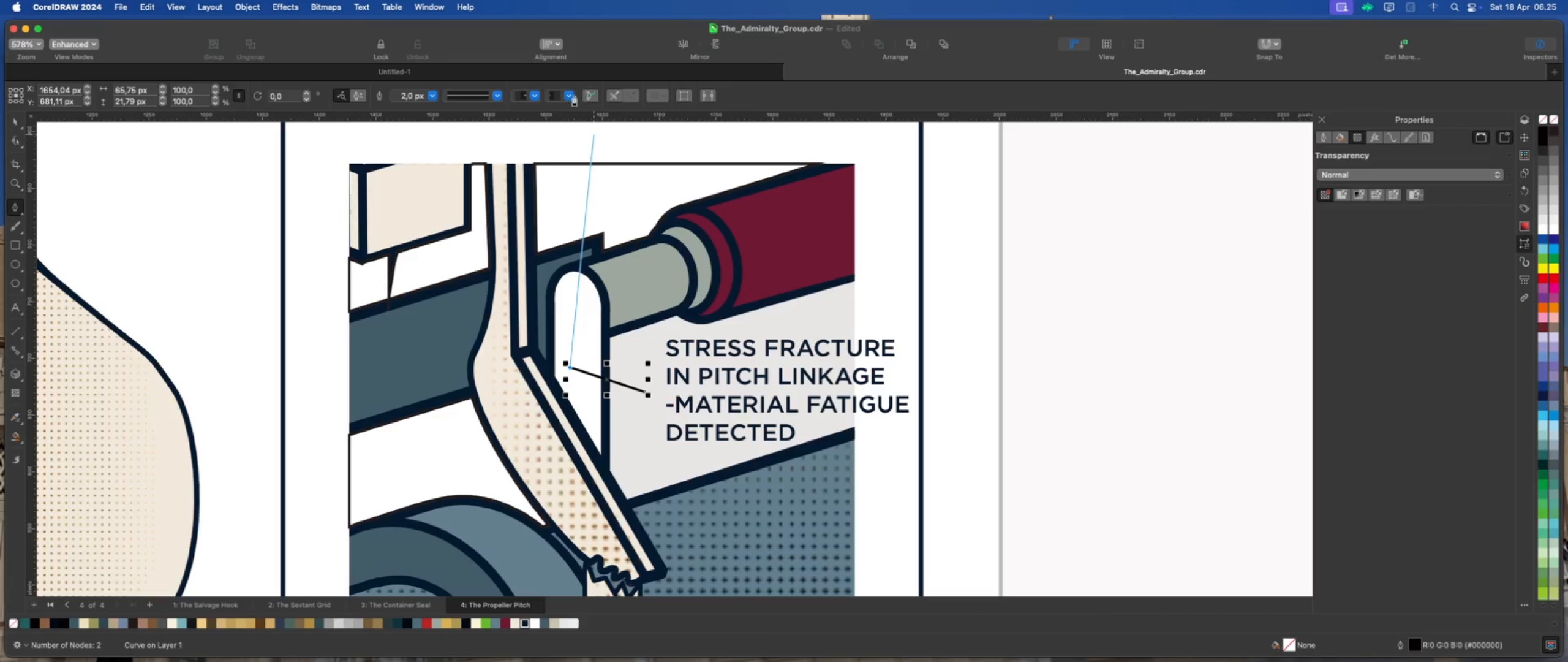 
left_click([570, 97])
 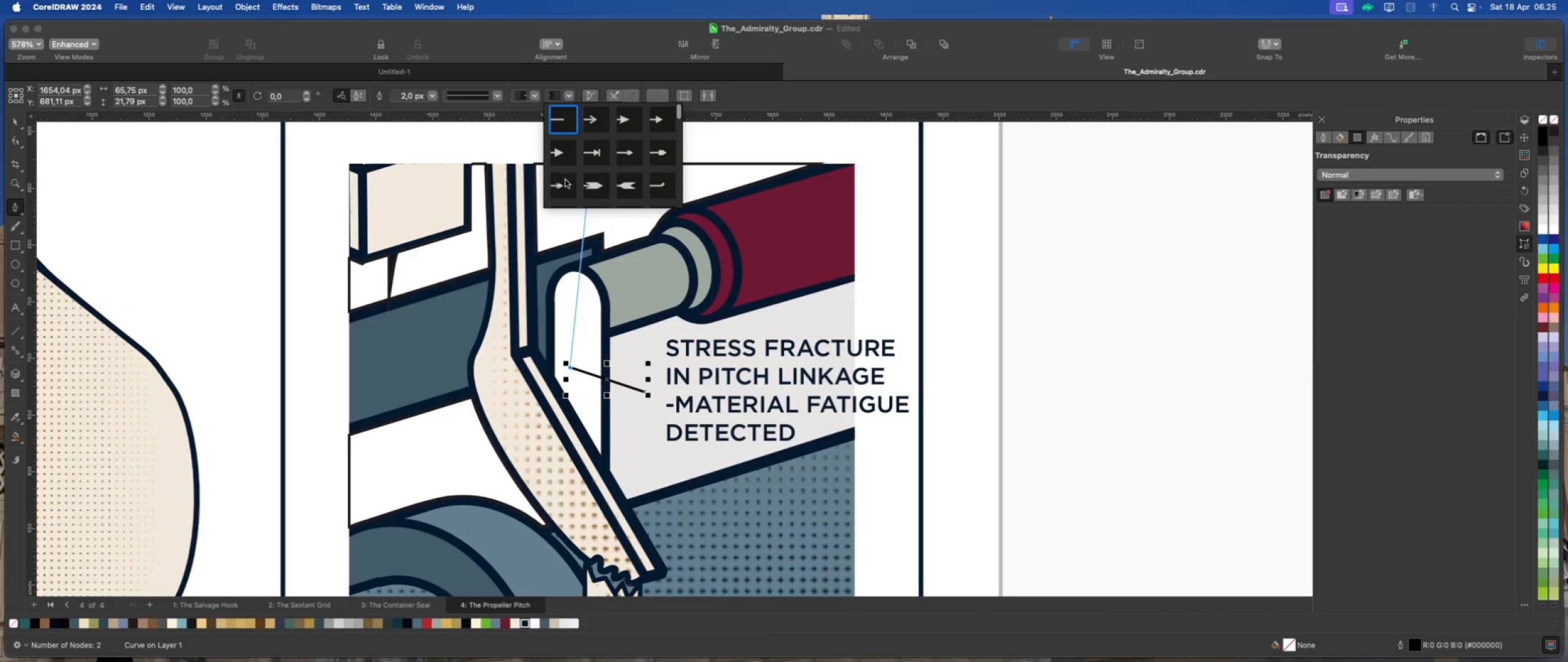 
left_click([561, 194])
 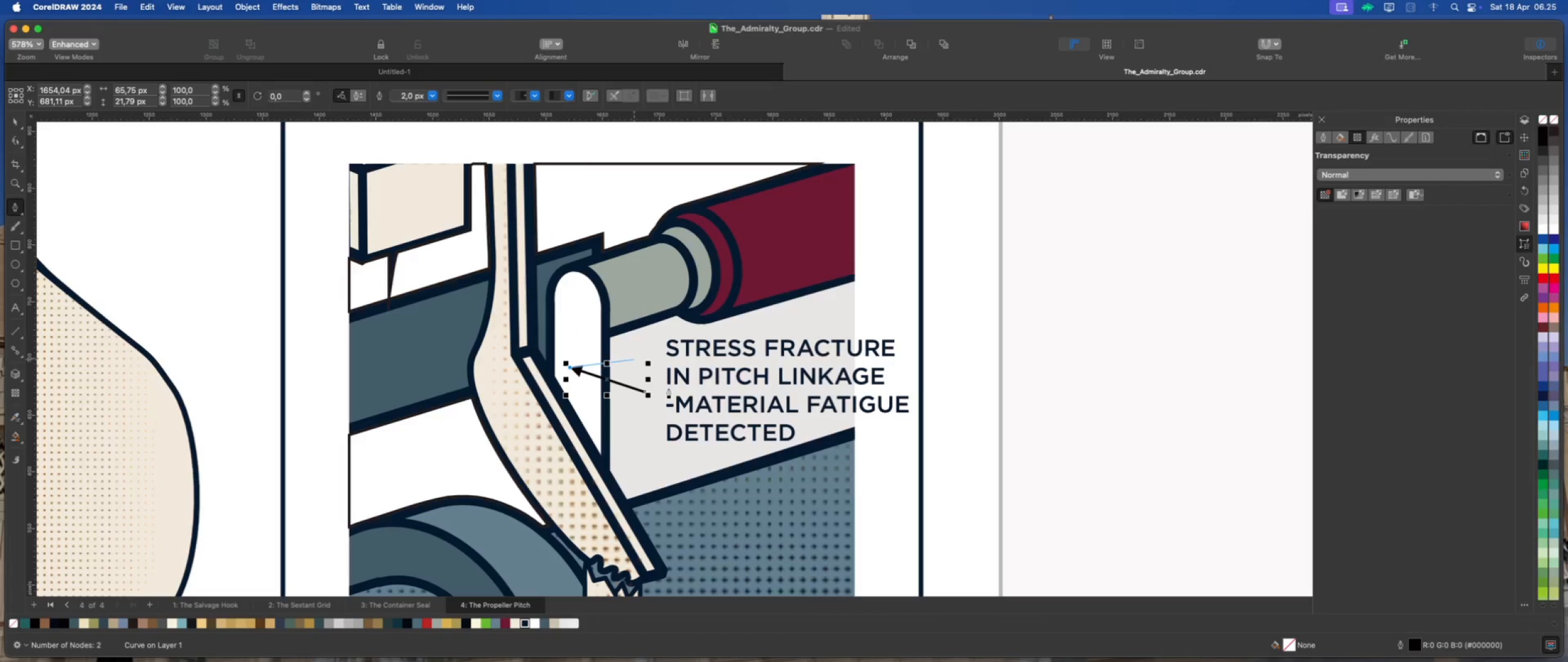 
scroll: coordinate [565, 180], scroll_direction: down, amount: 139.0
 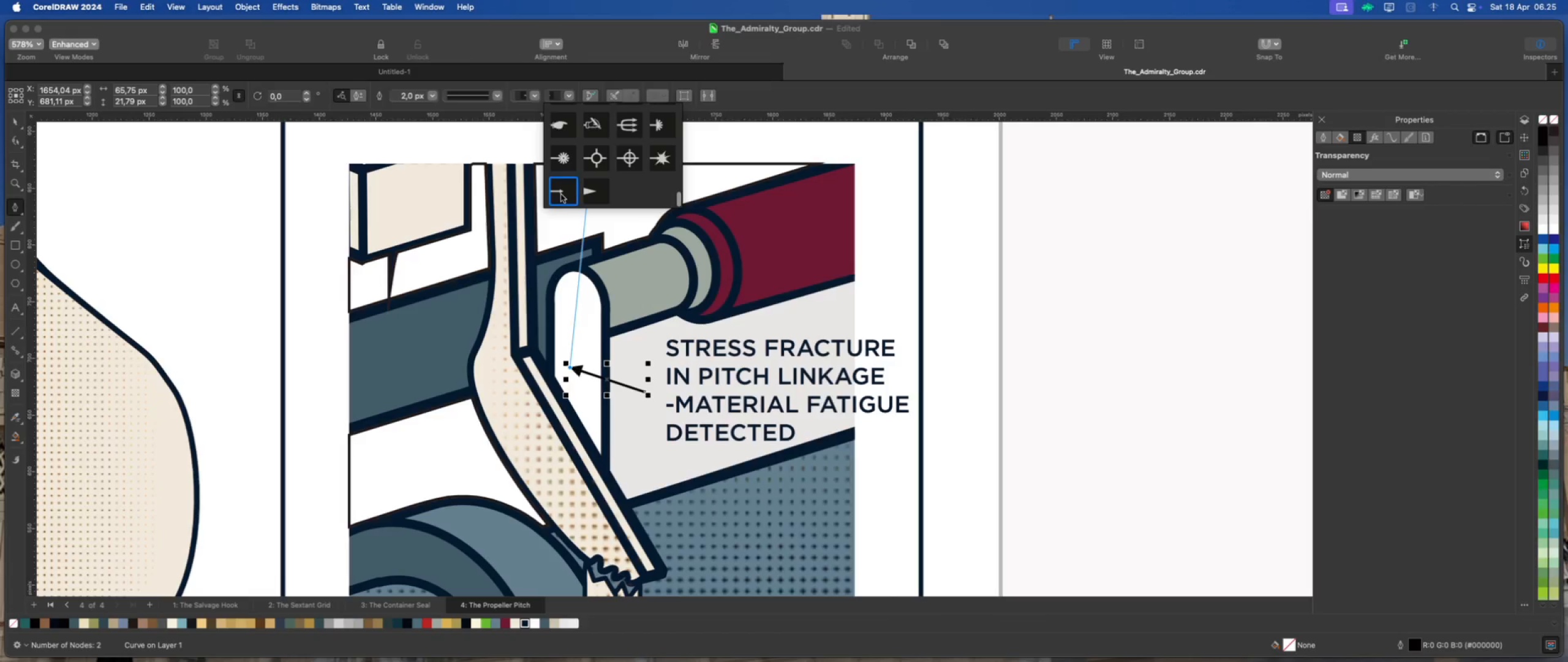 
key(Escape)
 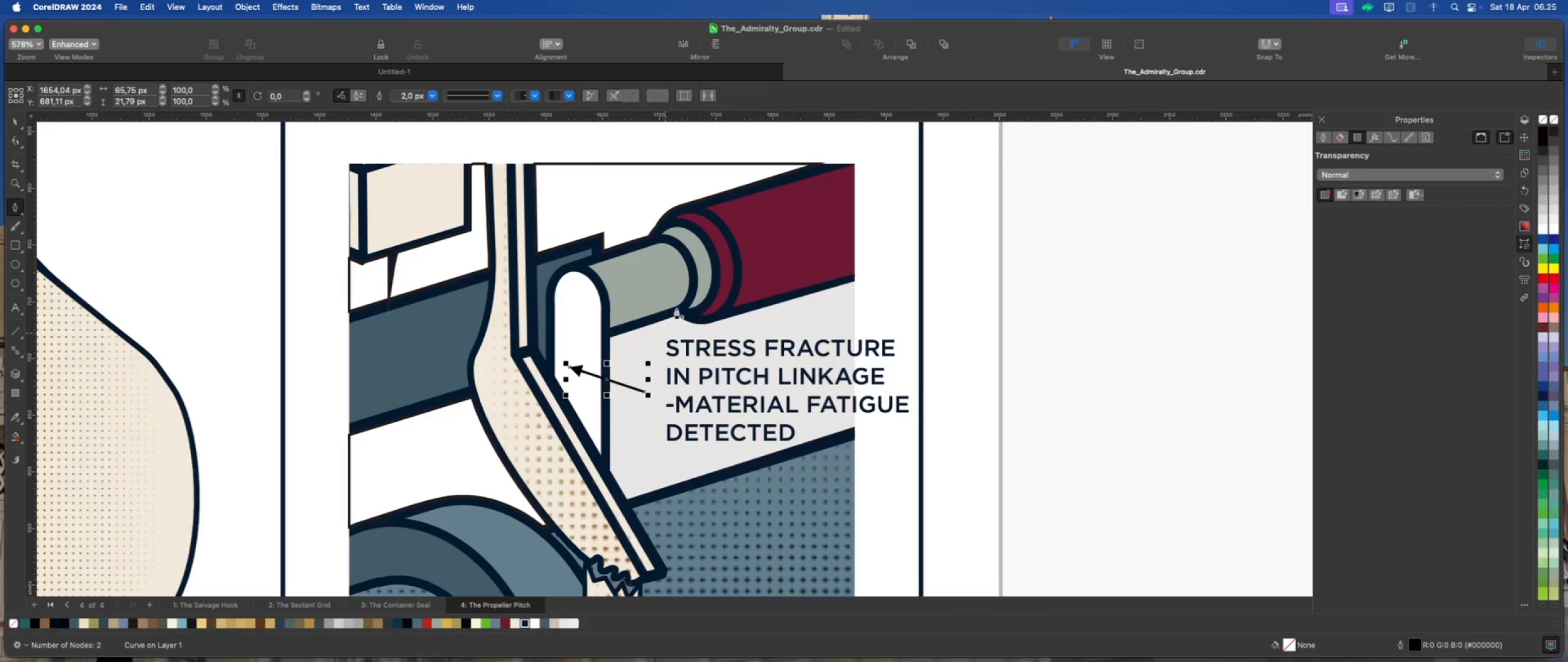 
scroll: coordinate [714, 289], scroll_direction: down, amount: 13.0
 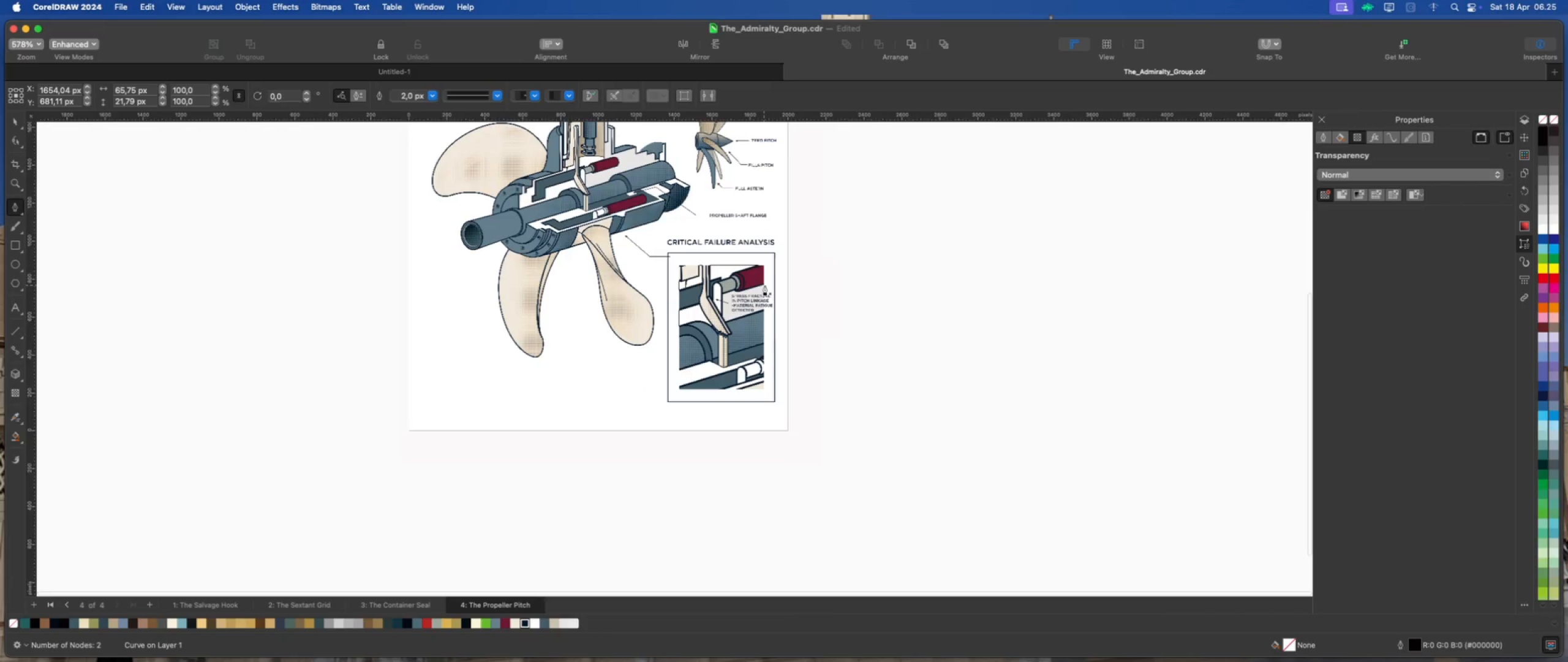 
scroll: coordinate [733, 343], scroll_direction: up, amount: 7.0
 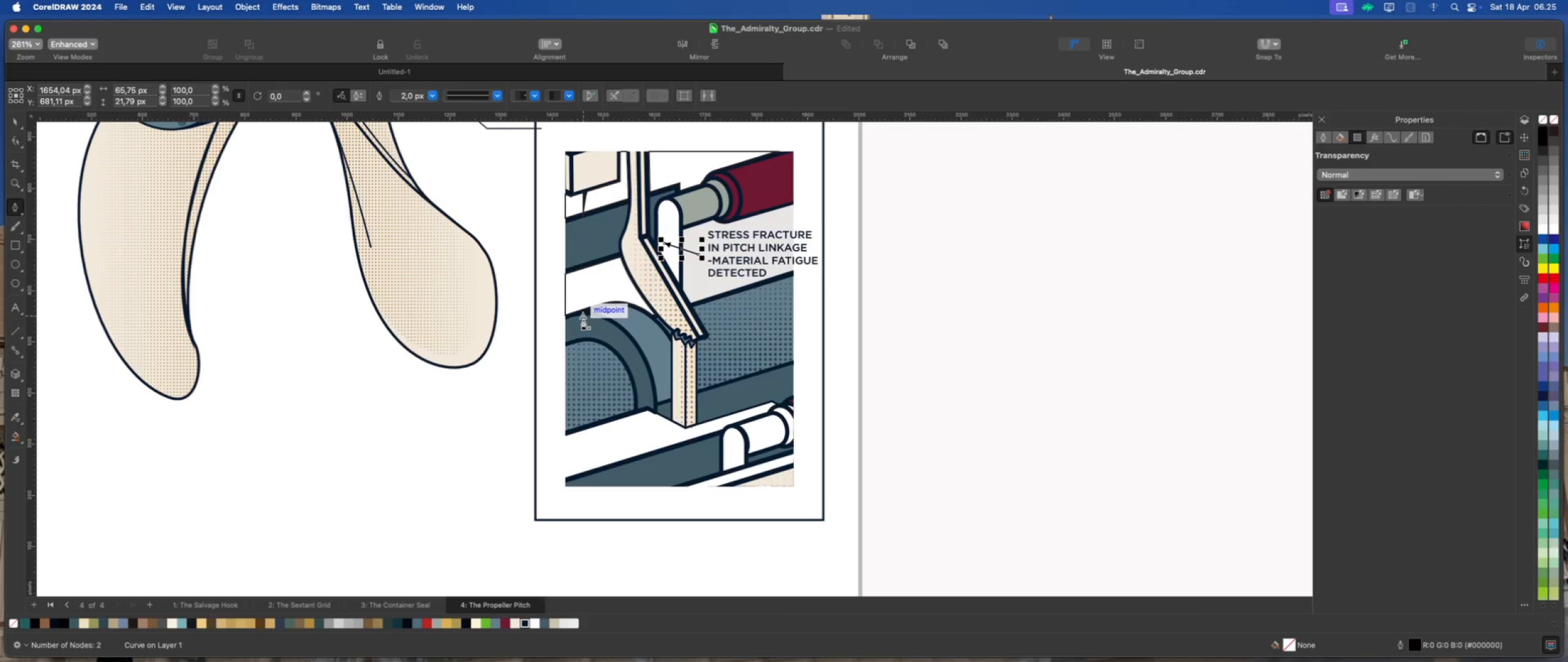 
key(Escape)
 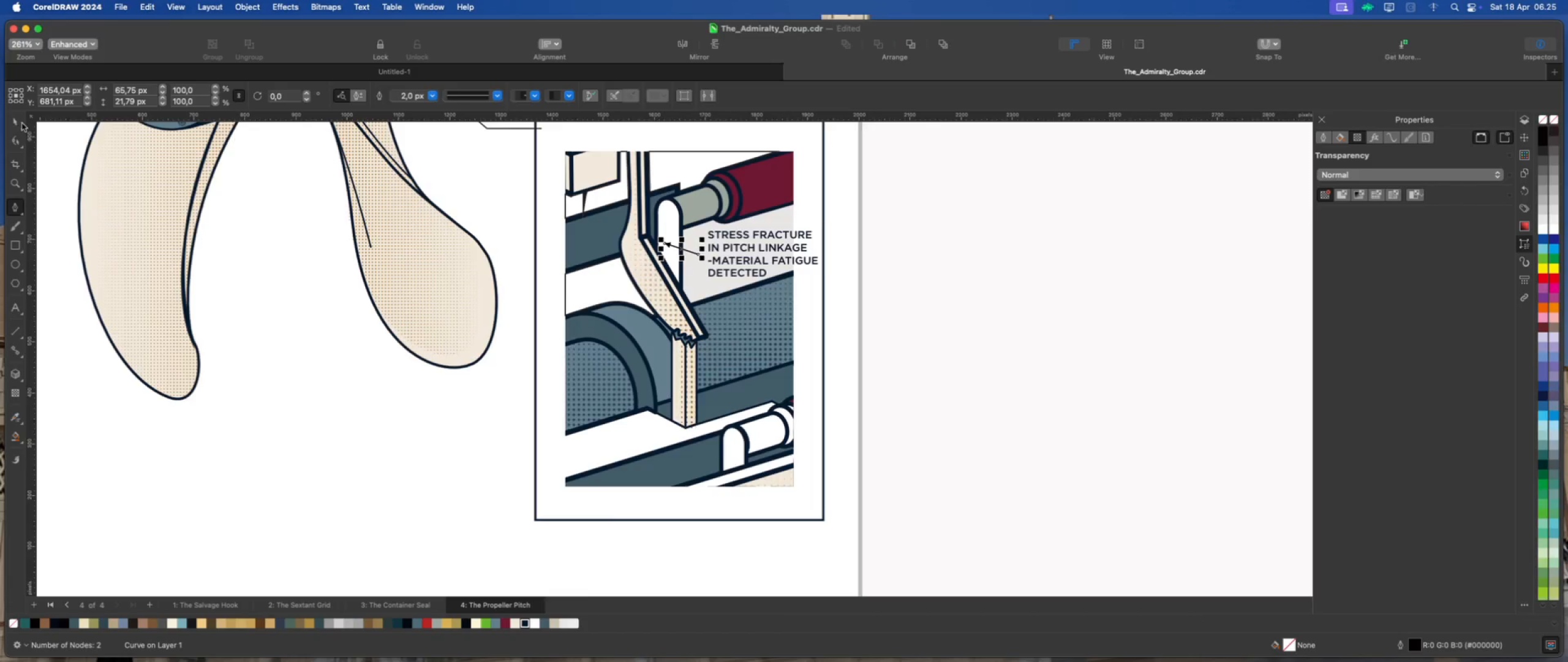 
left_click([16, 121])
 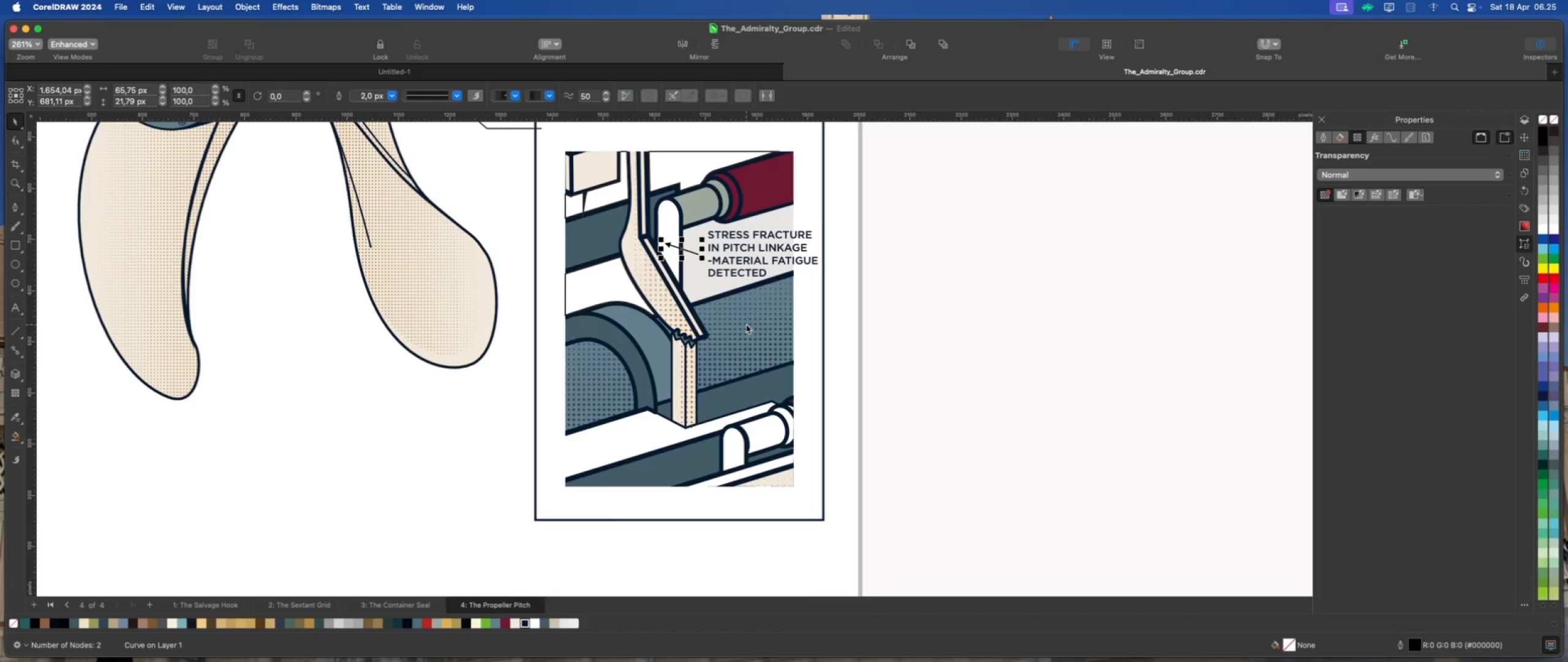 
left_click([746, 324])
 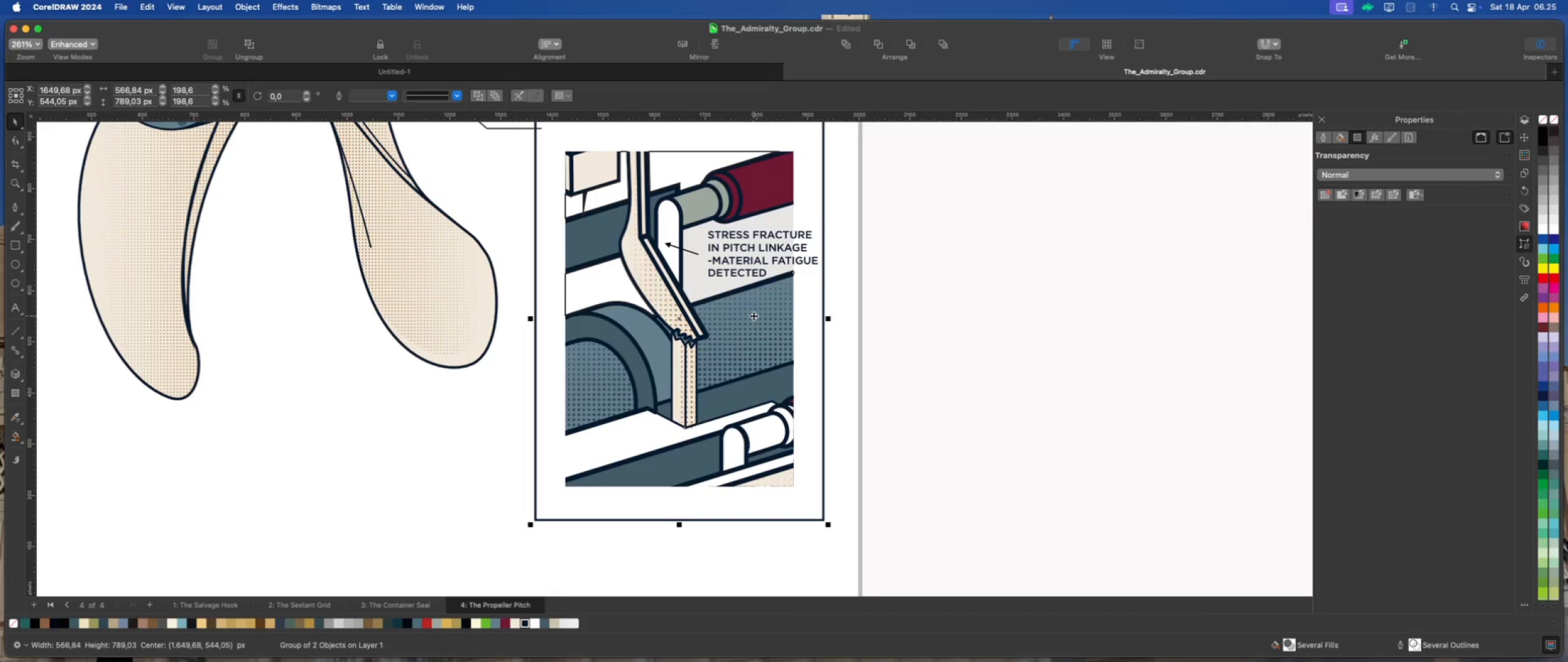 
right_click([753, 316])
 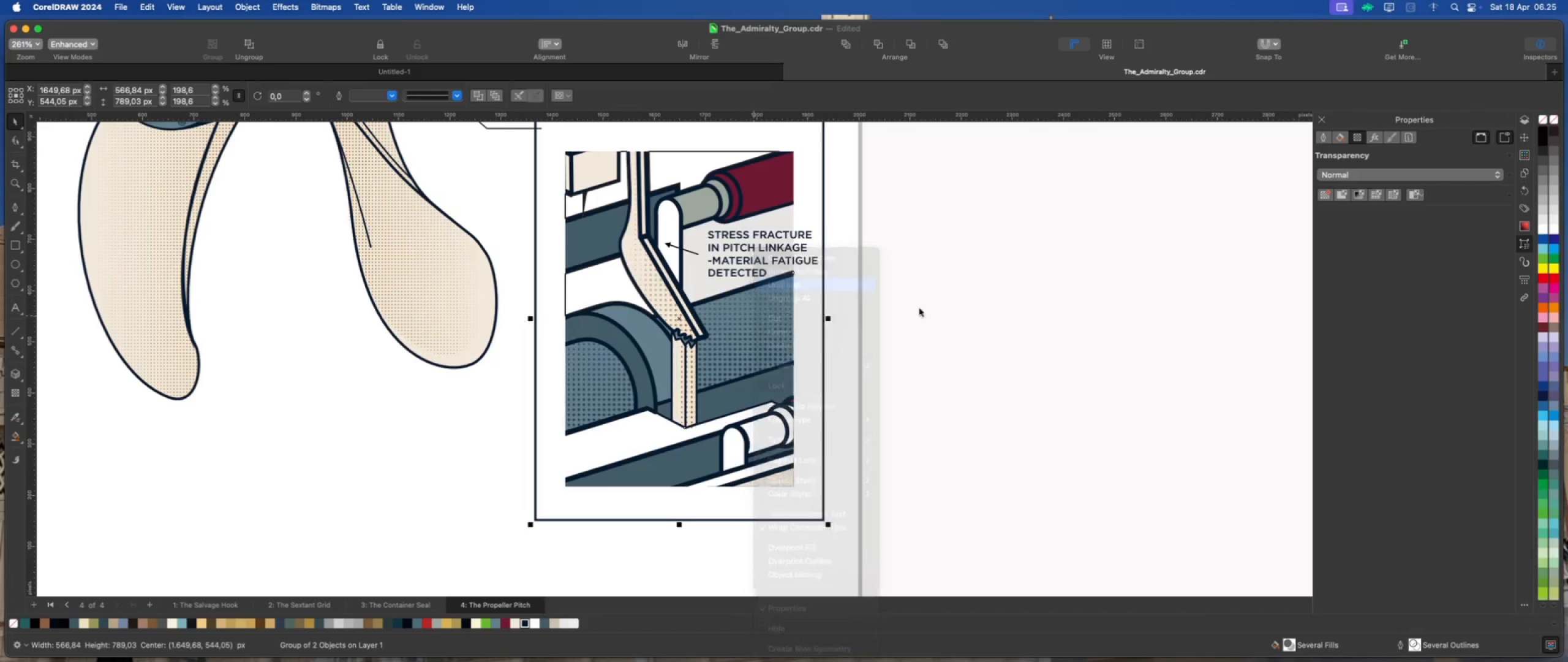 
double_click([932, 308])
 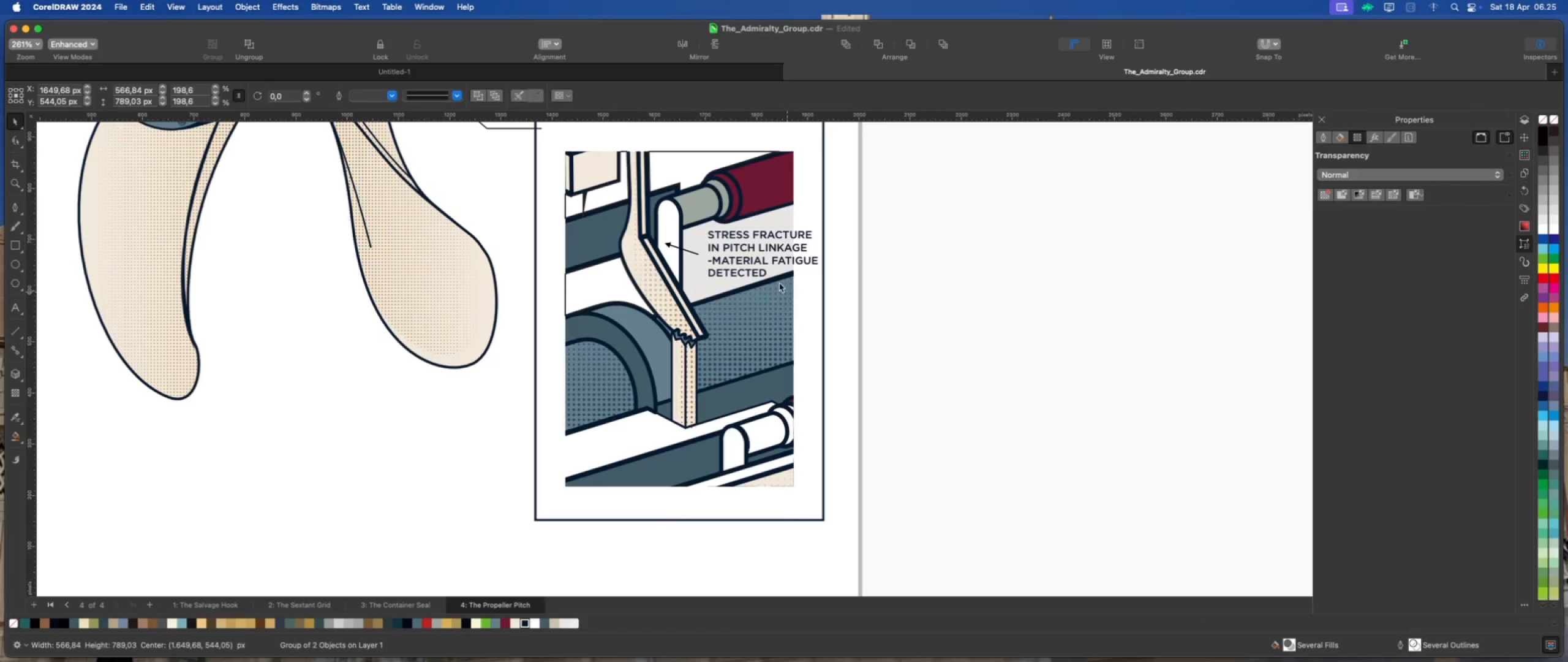 
left_click([779, 283])
 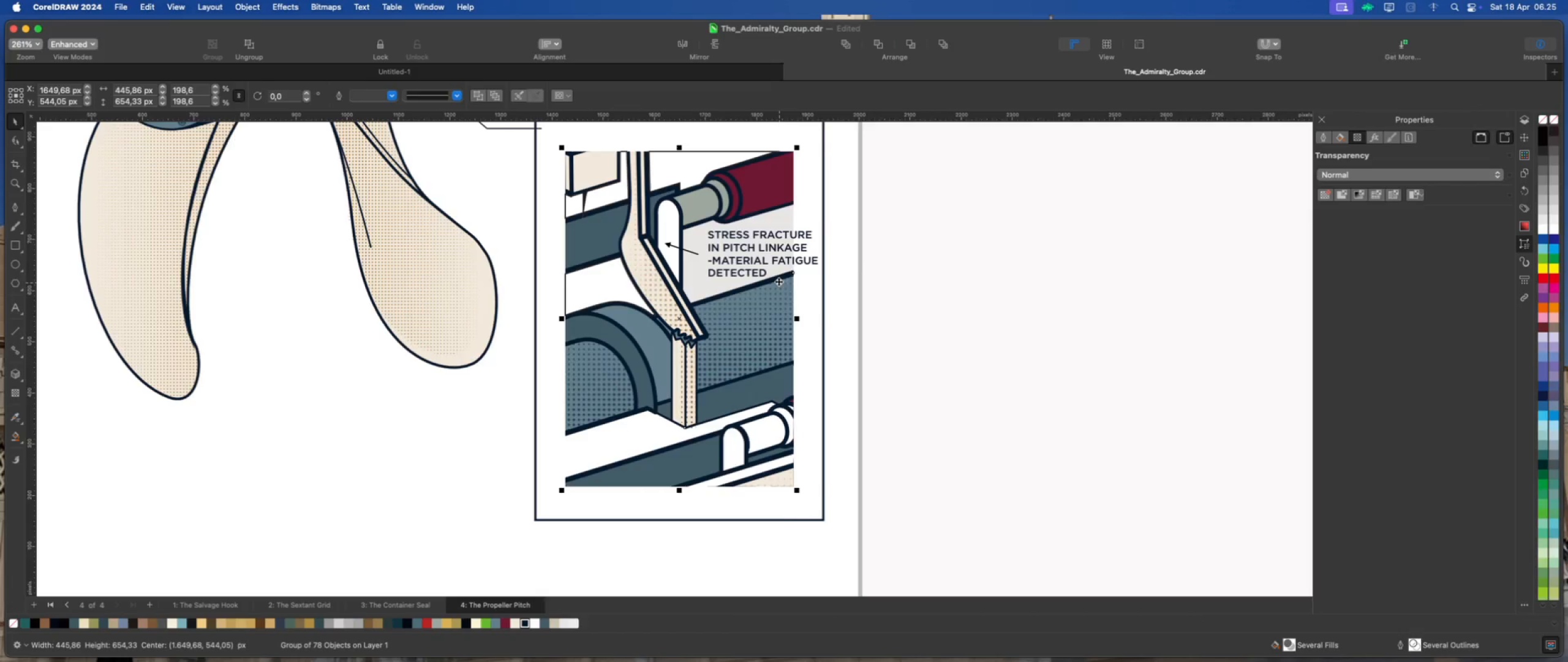 
right_click([778, 281])
 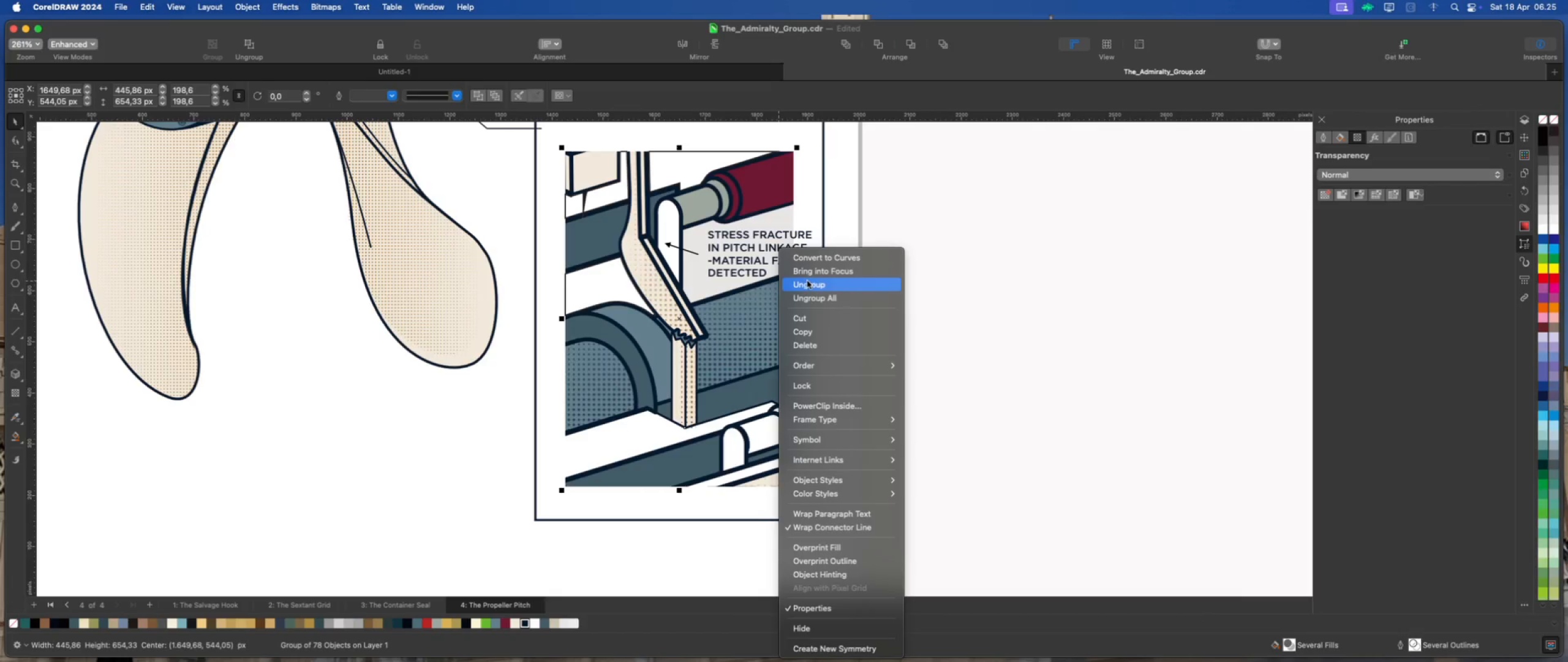 
left_click([807, 281])
 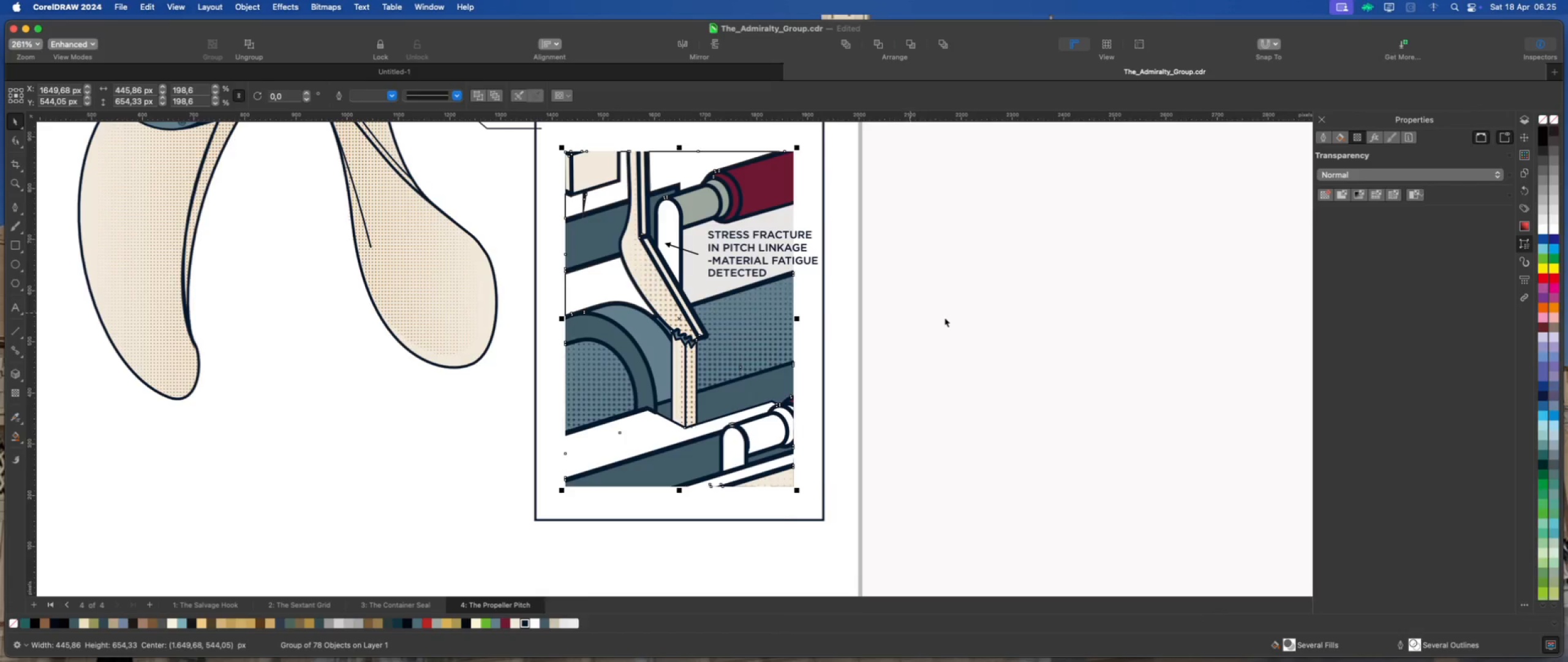 
left_click([944, 318])
 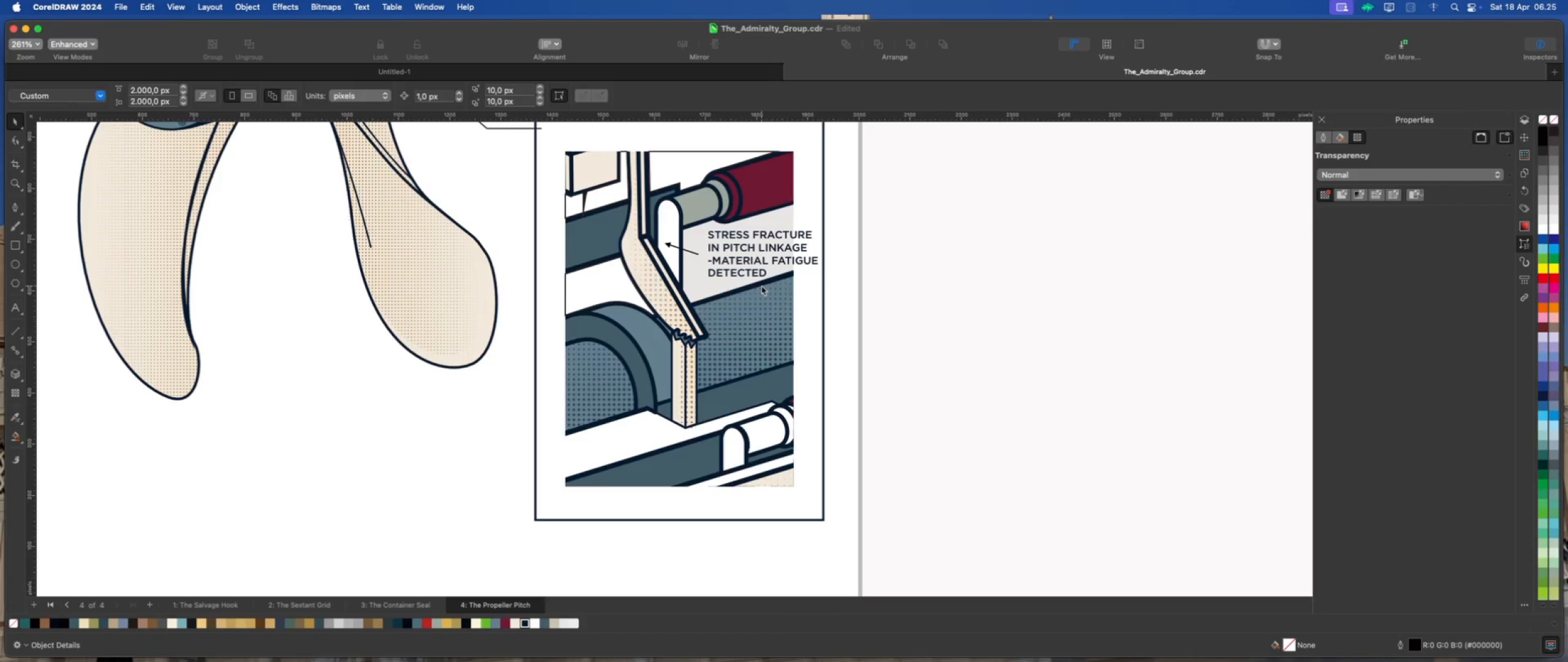 
left_click([761, 286])
 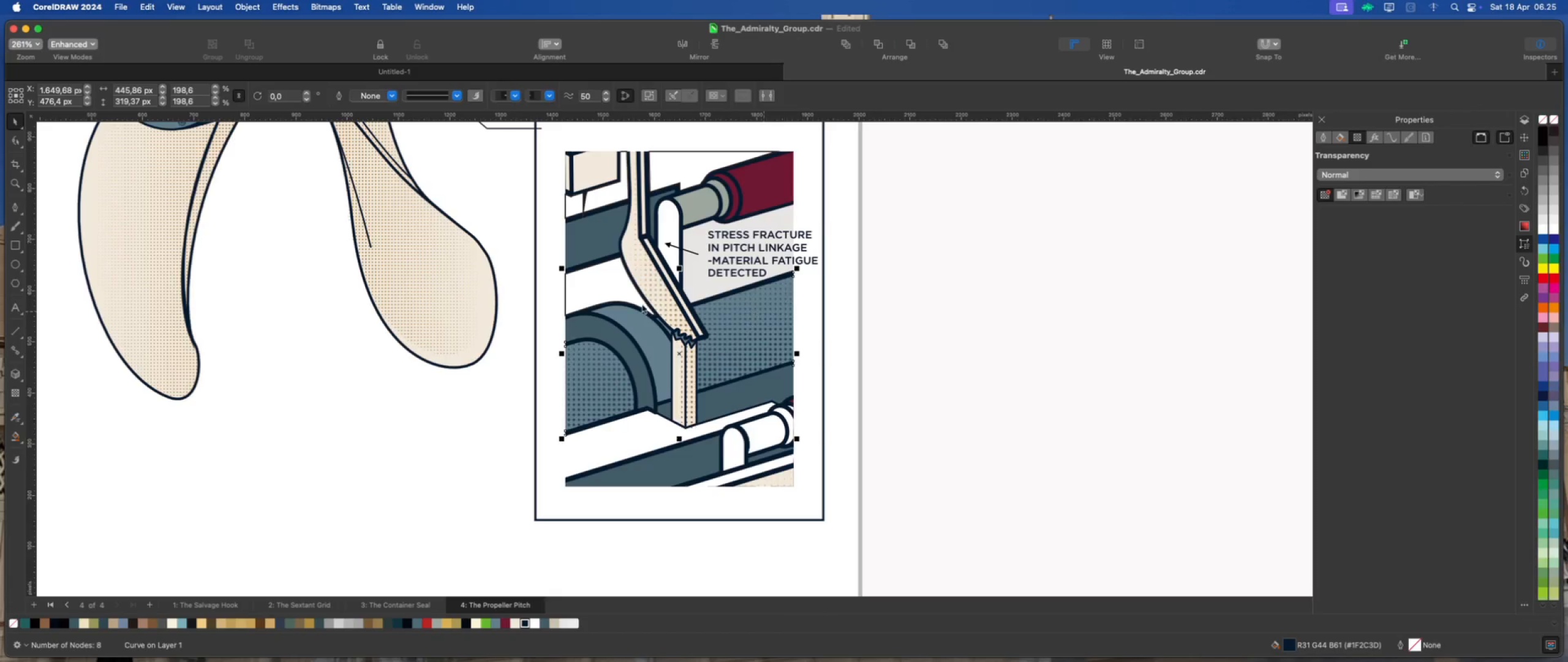 
left_click([16, 140])
 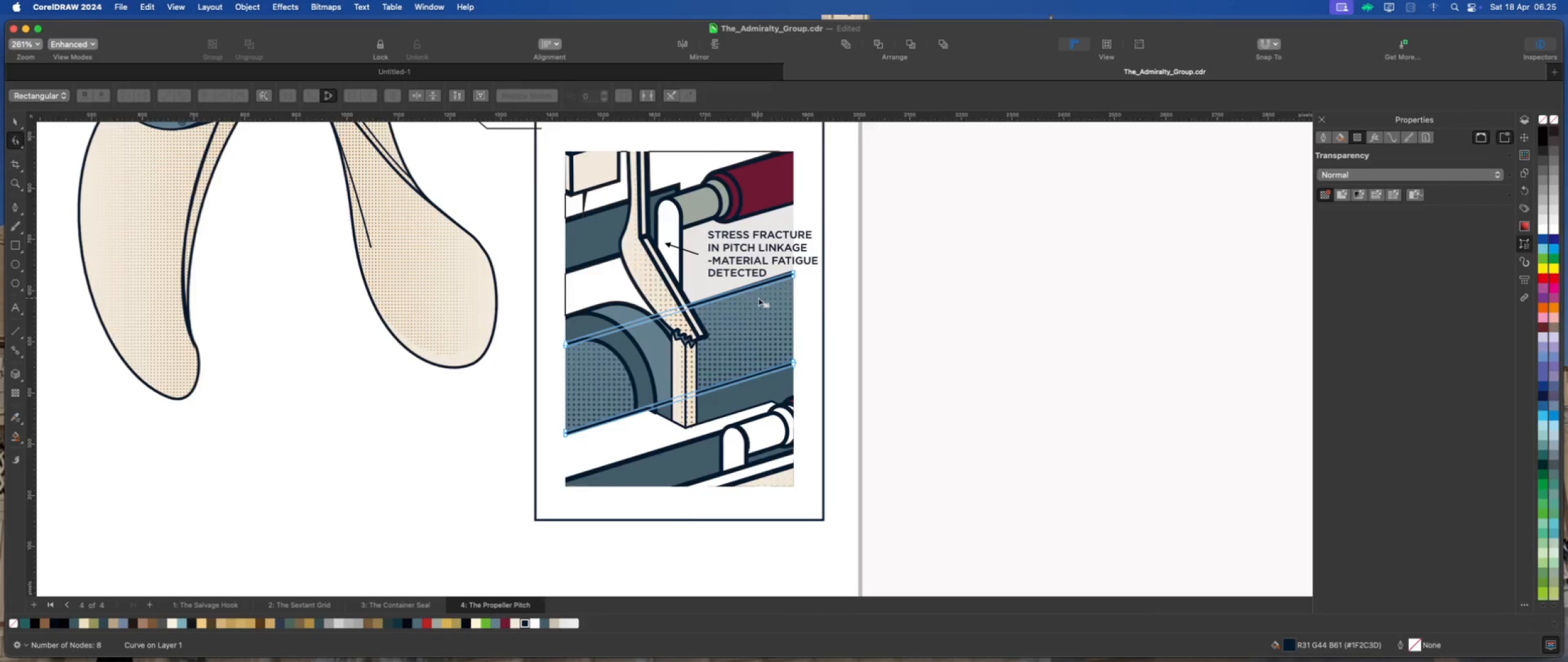 
scroll: coordinate [758, 298], scroll_direction: up, amount: 2.0
 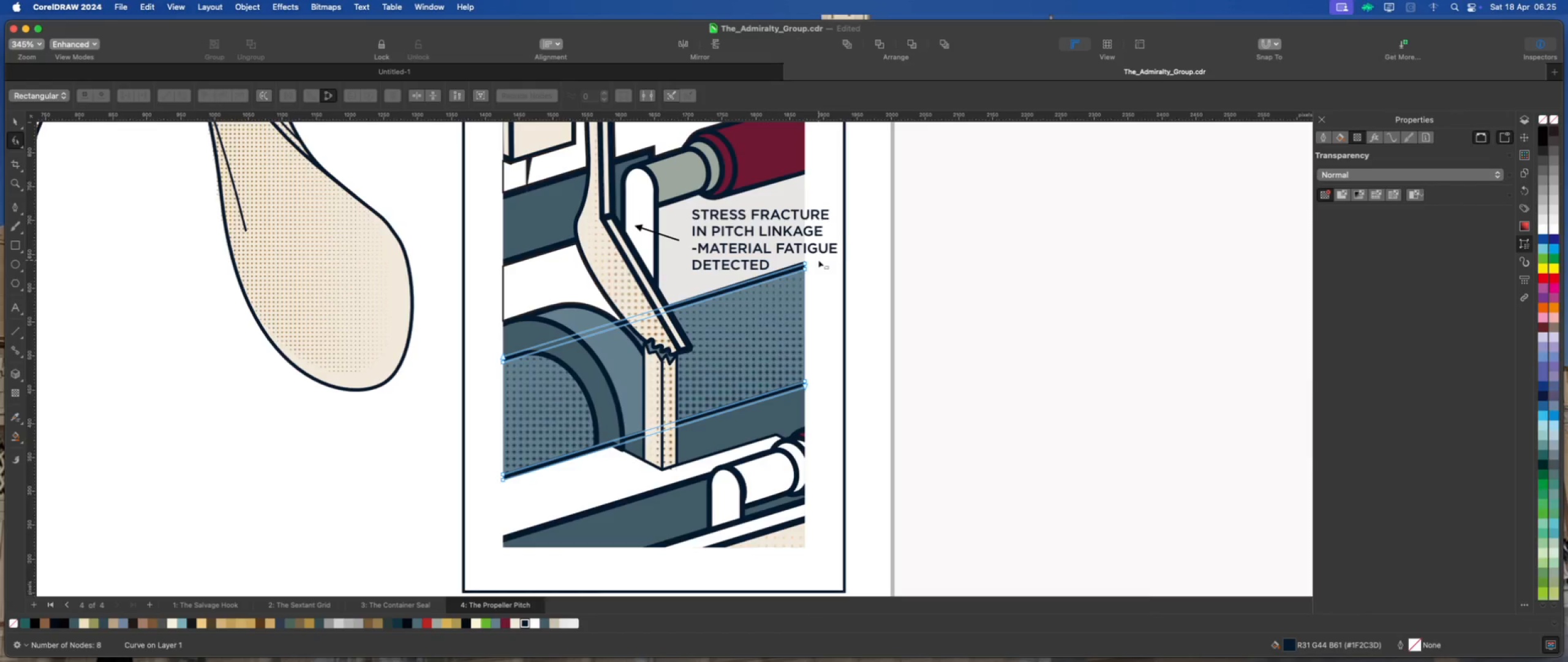 
left_click_drag(start_coordinate=[816, 259], to_coordinate=[785, 276])
 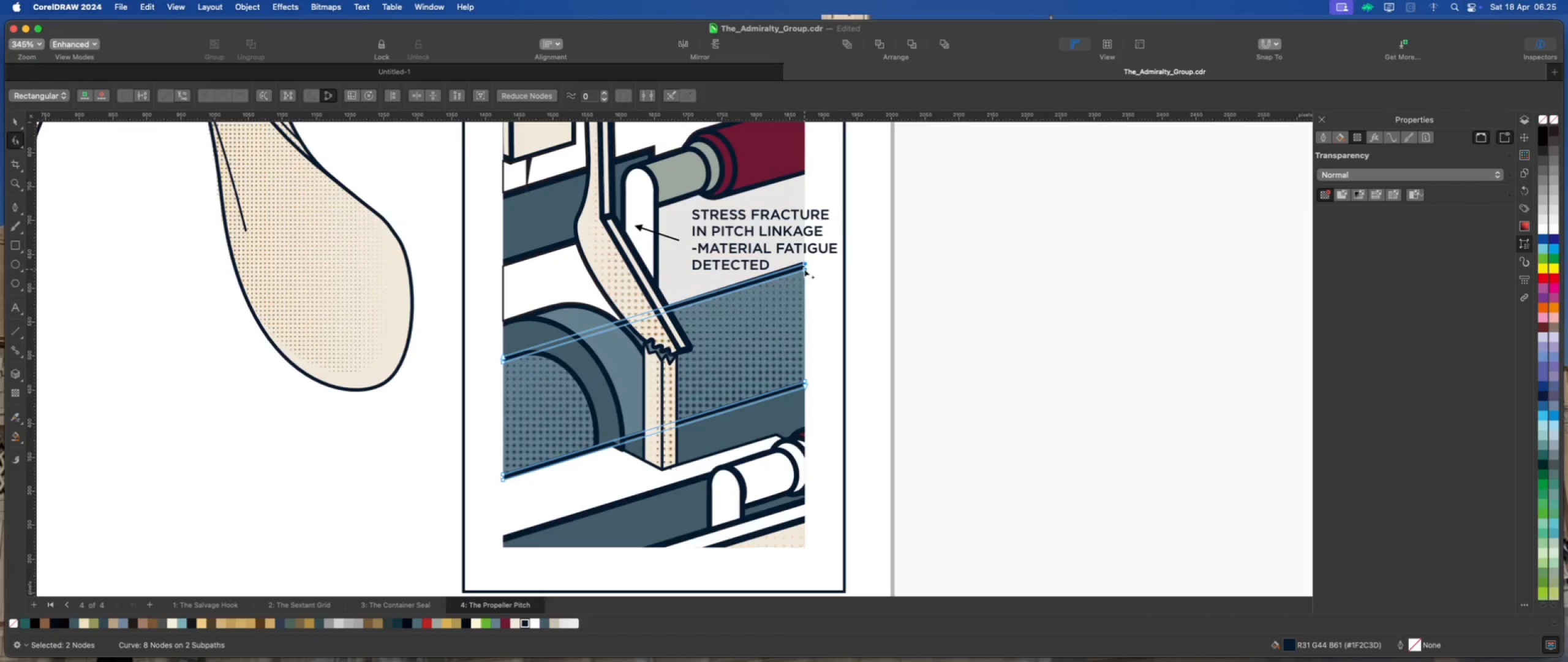 
left_click_drag(start_coordinate=[804, 269], to_coordinate=[670, 308])
 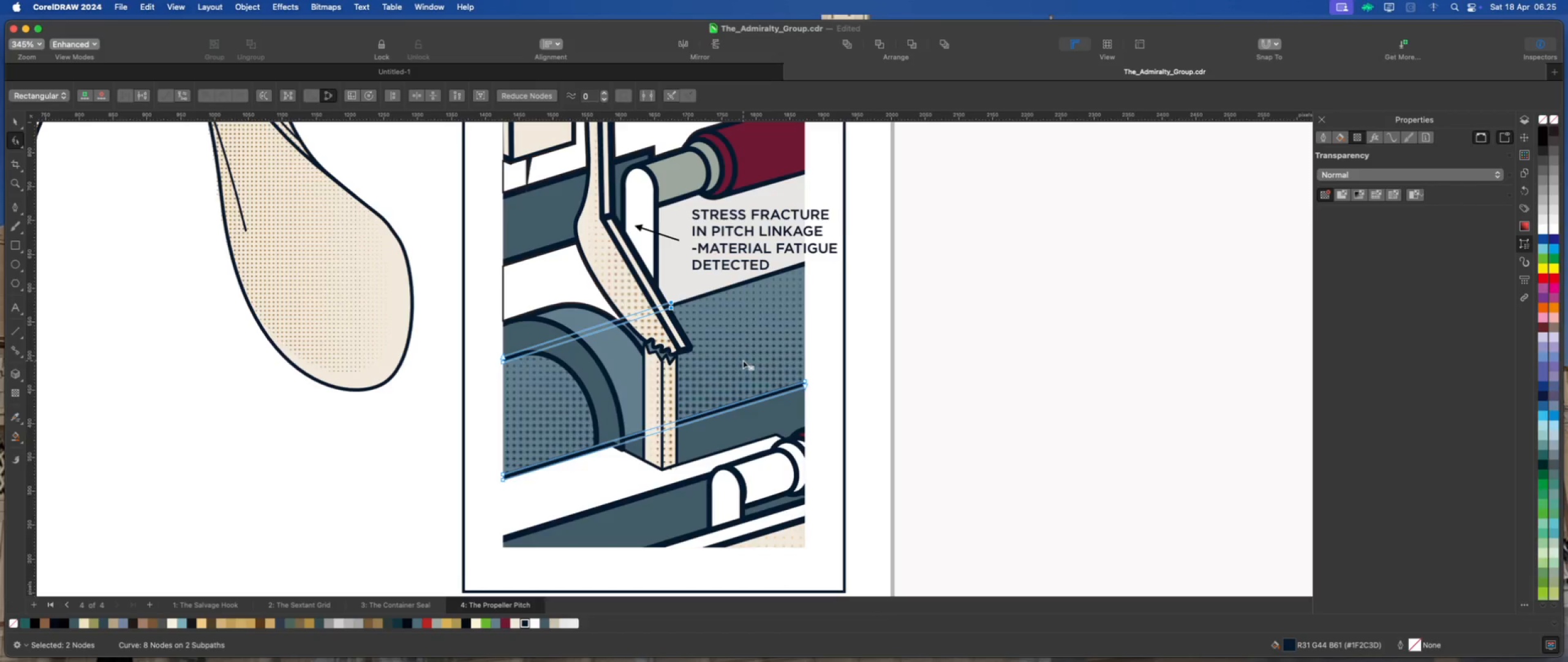 
left_click([743, 360])
 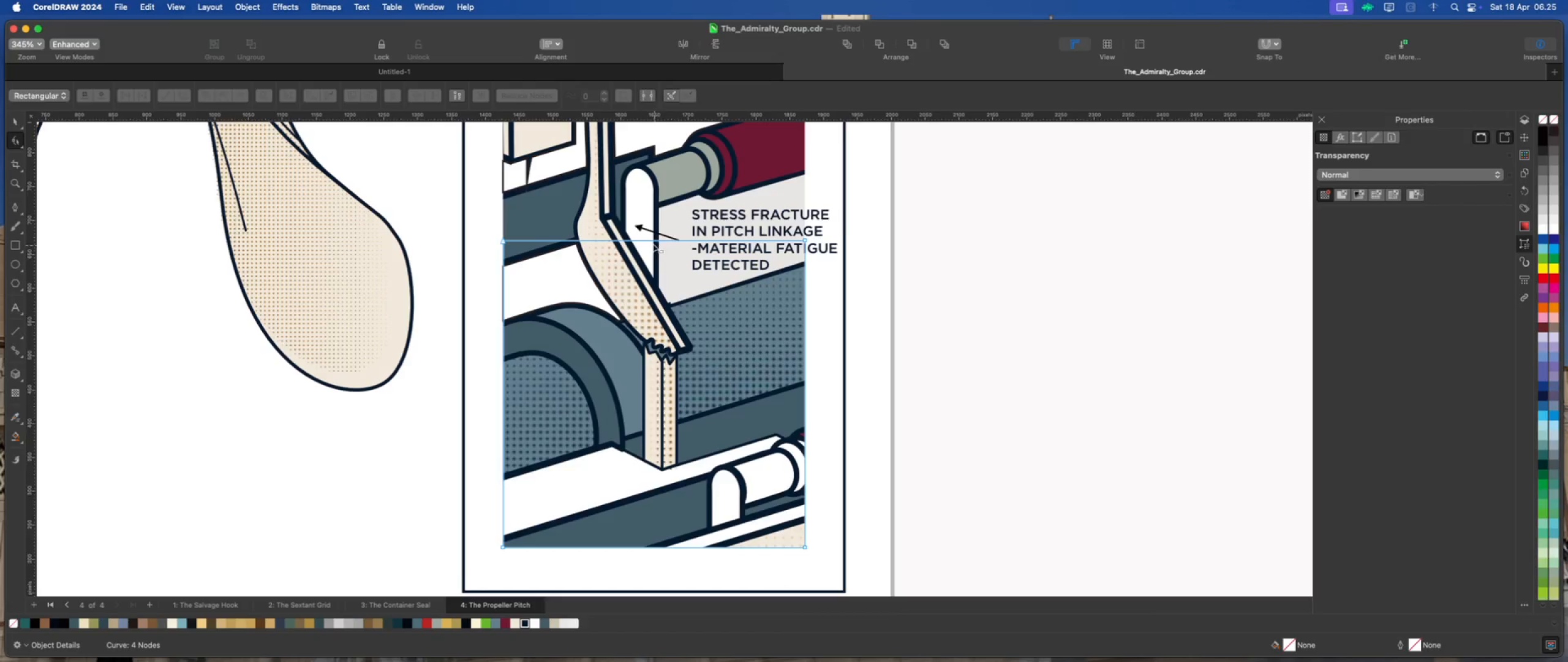 
wait(6.13)
 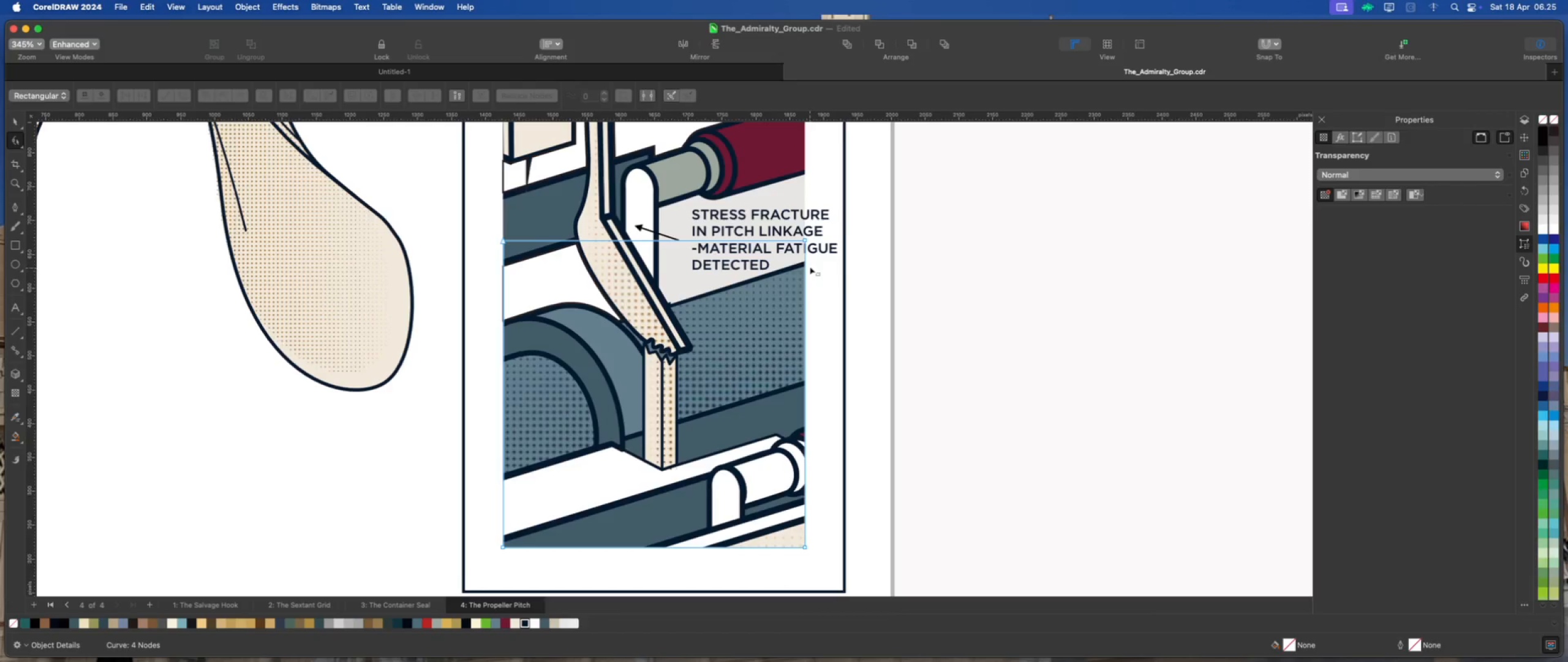 
double_click([655, 241])
 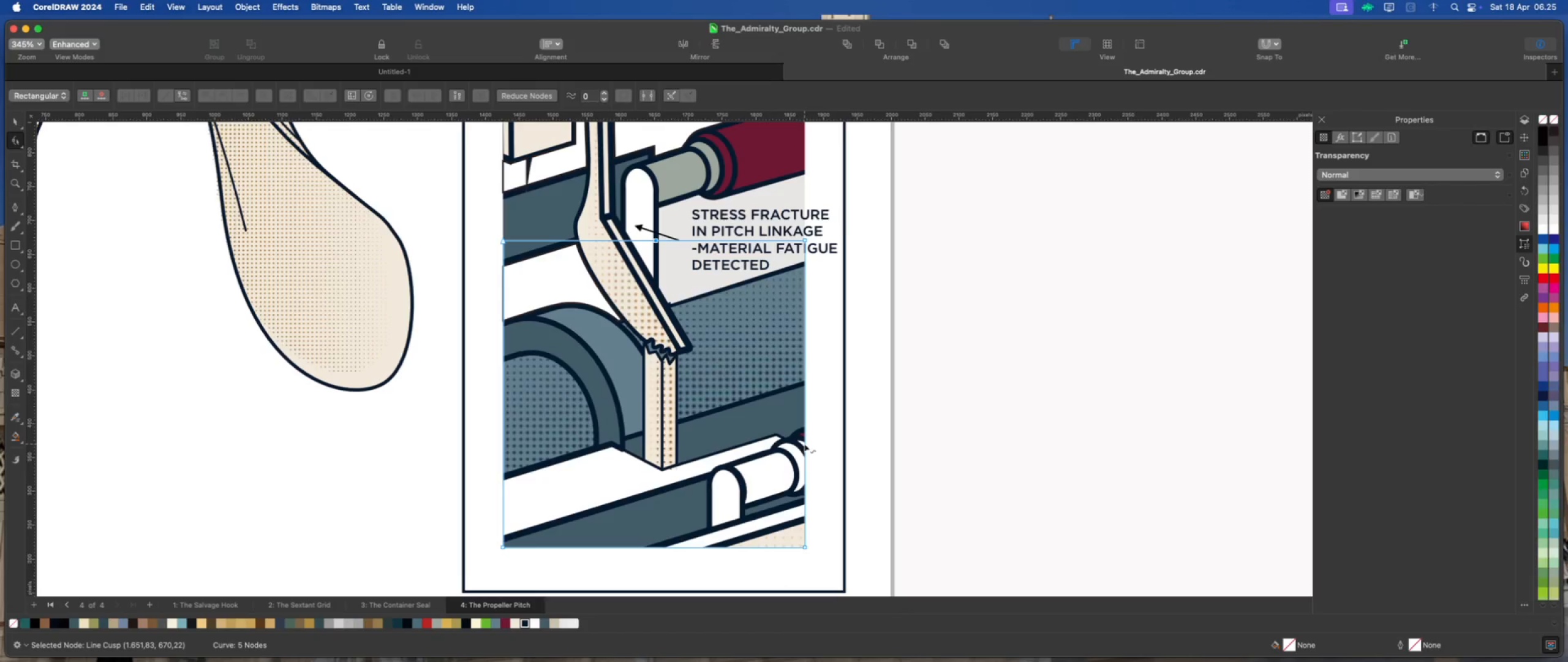 
double_click([804, 444])
 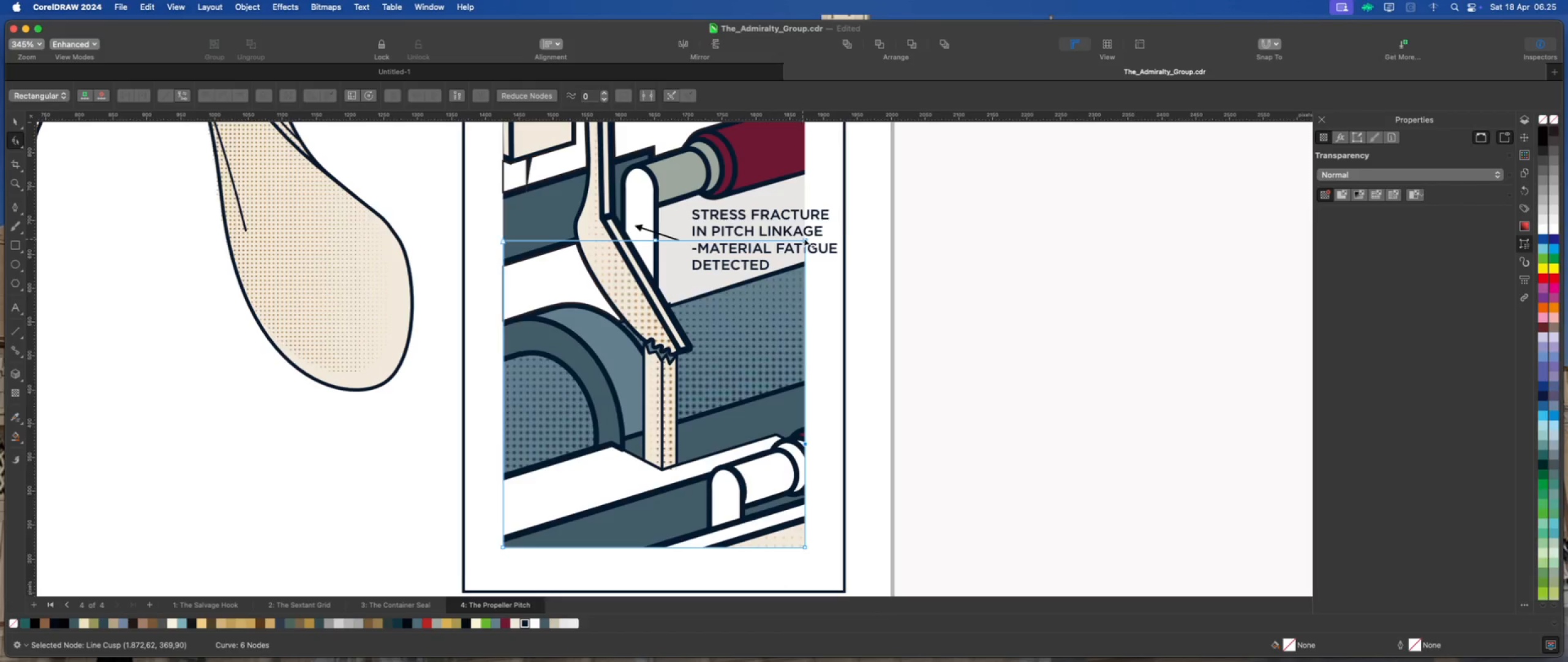 
left_click_drag(start_coordinate=[804, 238], to_coordinate=[646, 471])
 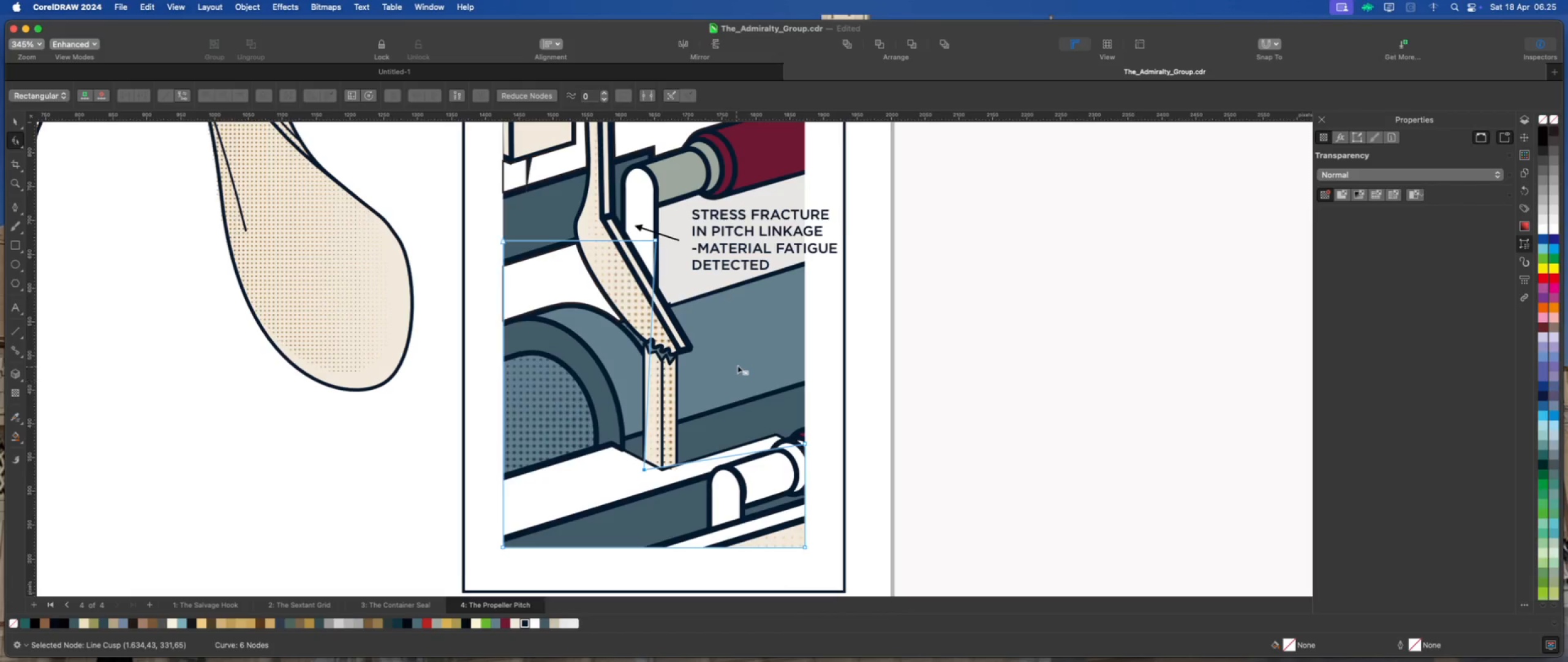 
left_click([737, 365])
 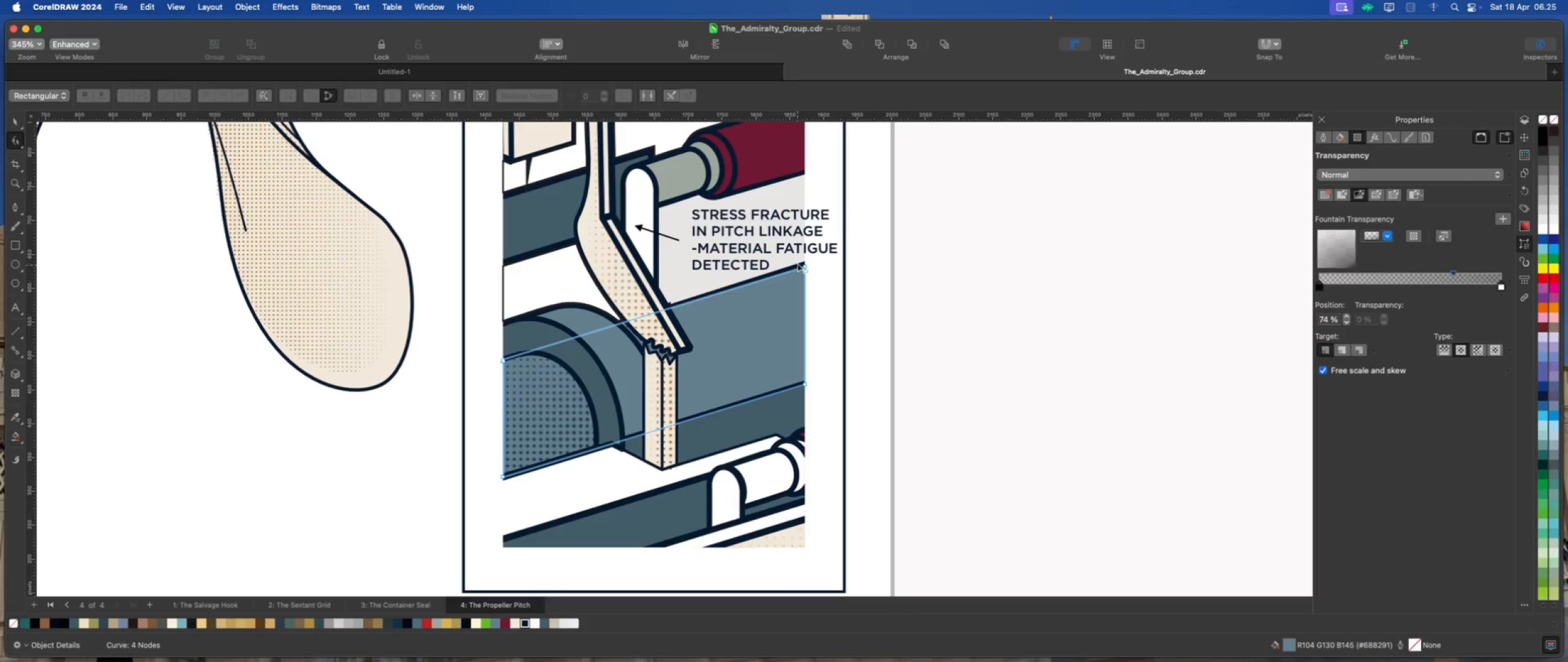 
left_click_drag(start_coordinate=[797, 262], to_coordinate=[816, 389])
 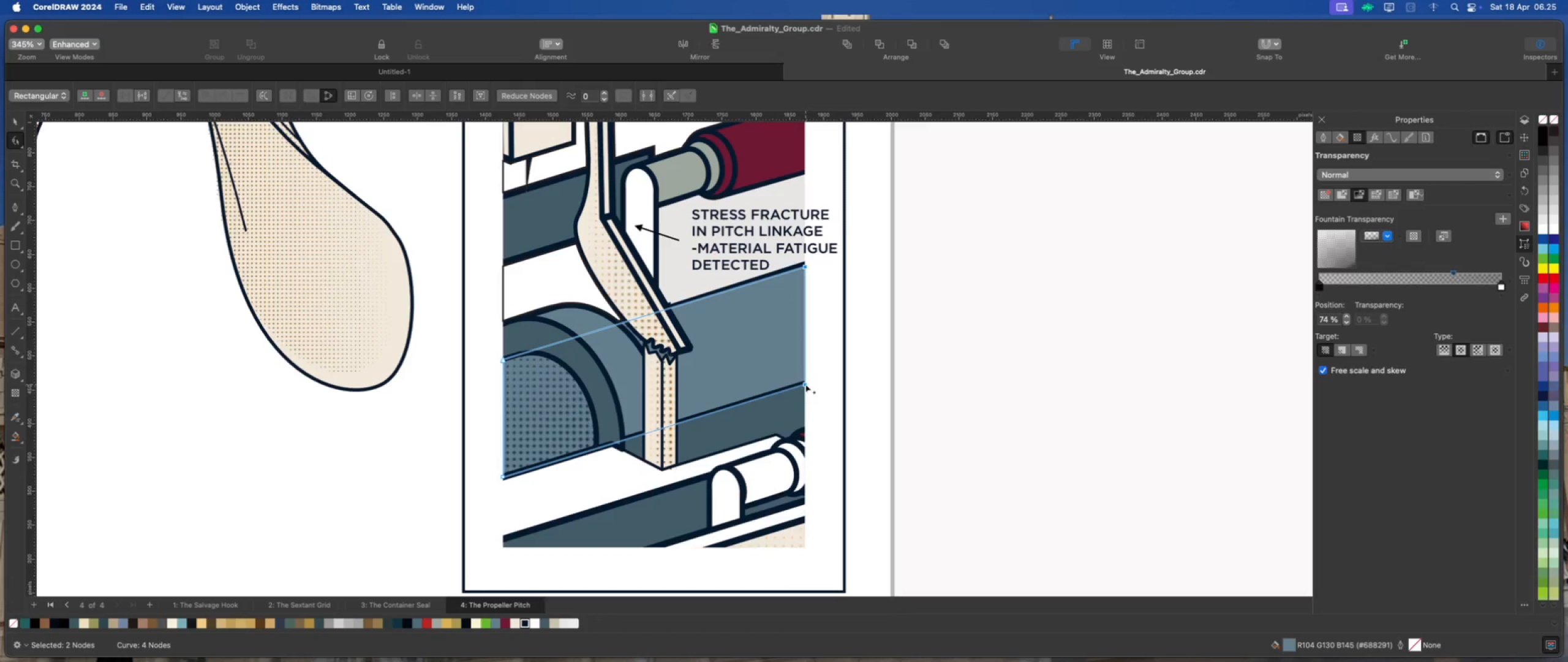 
left_click_drag(start_coordinate=[805, 384], to_coordinate=[671, 425])
 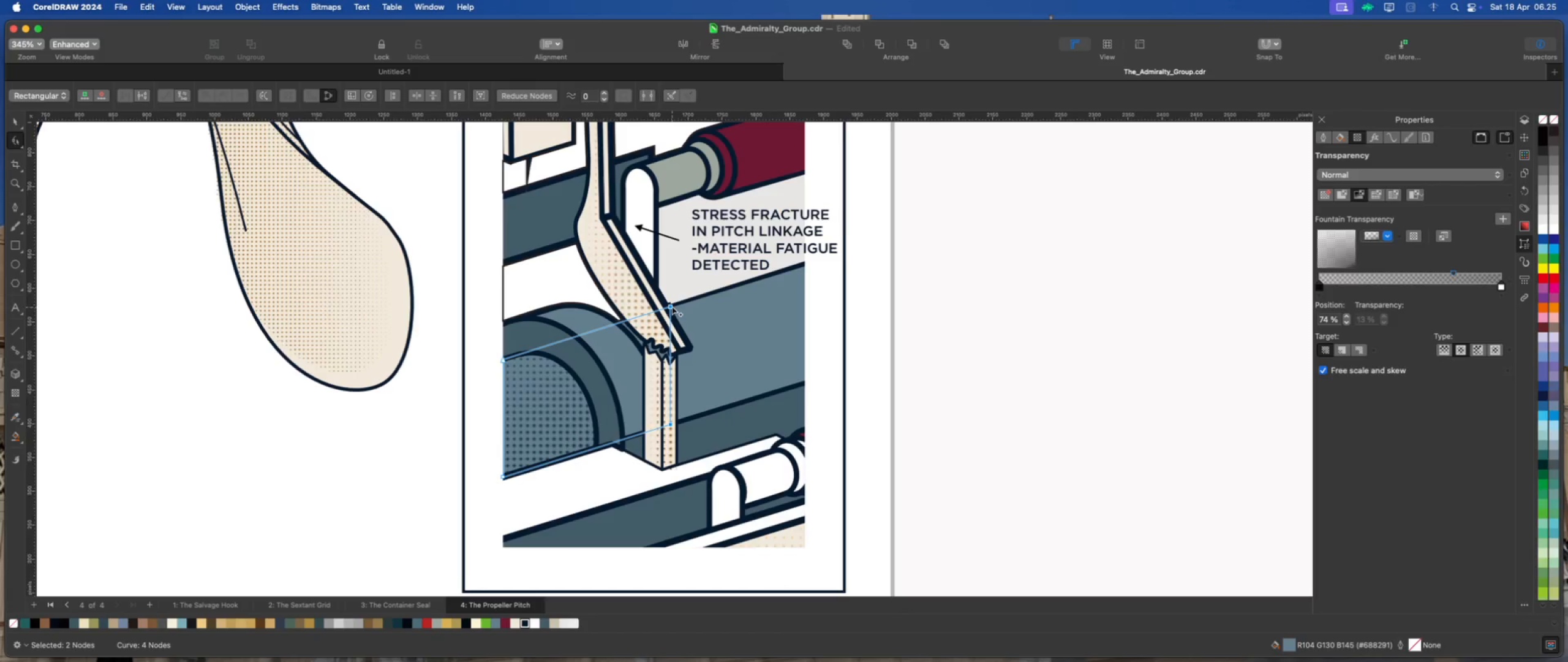 
left_click_drag(start_coordinate=[671, 306], to_coordinate=[655, 310])
 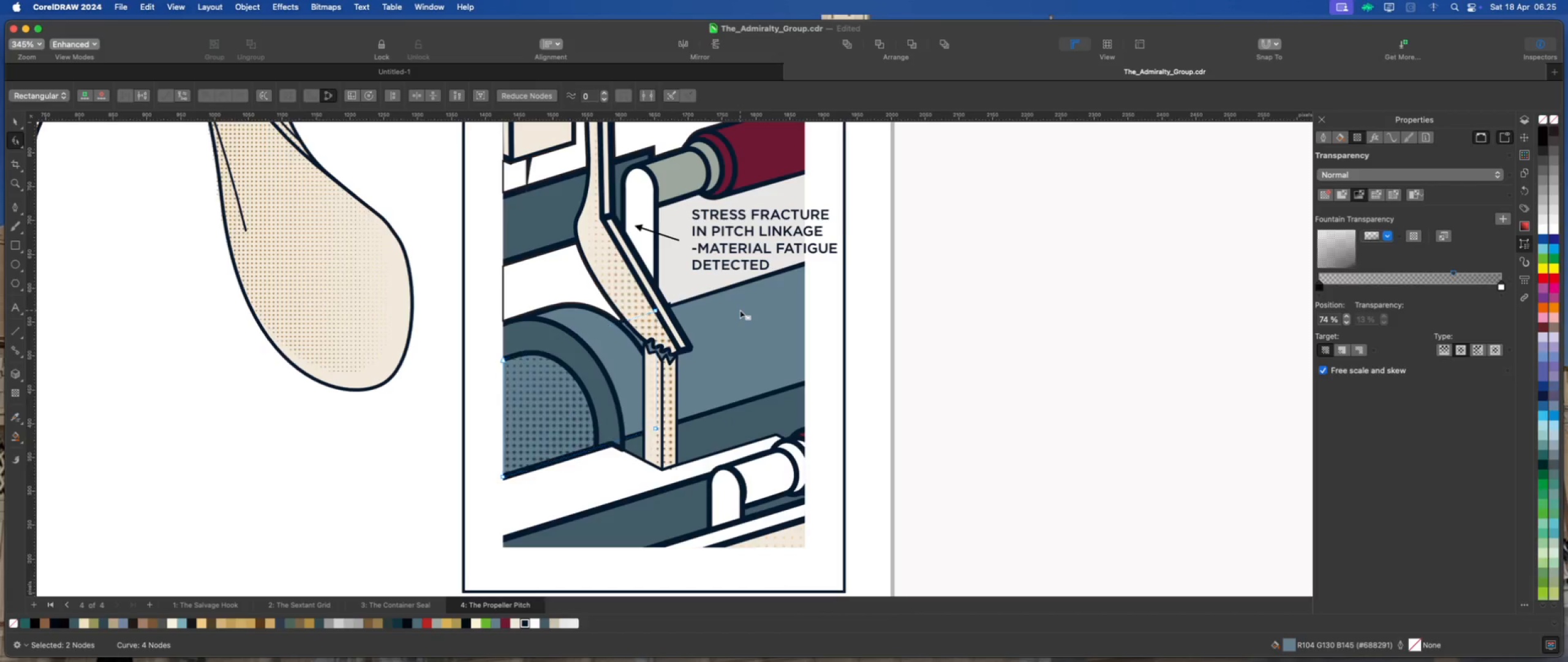 
left_click([740, 310])
 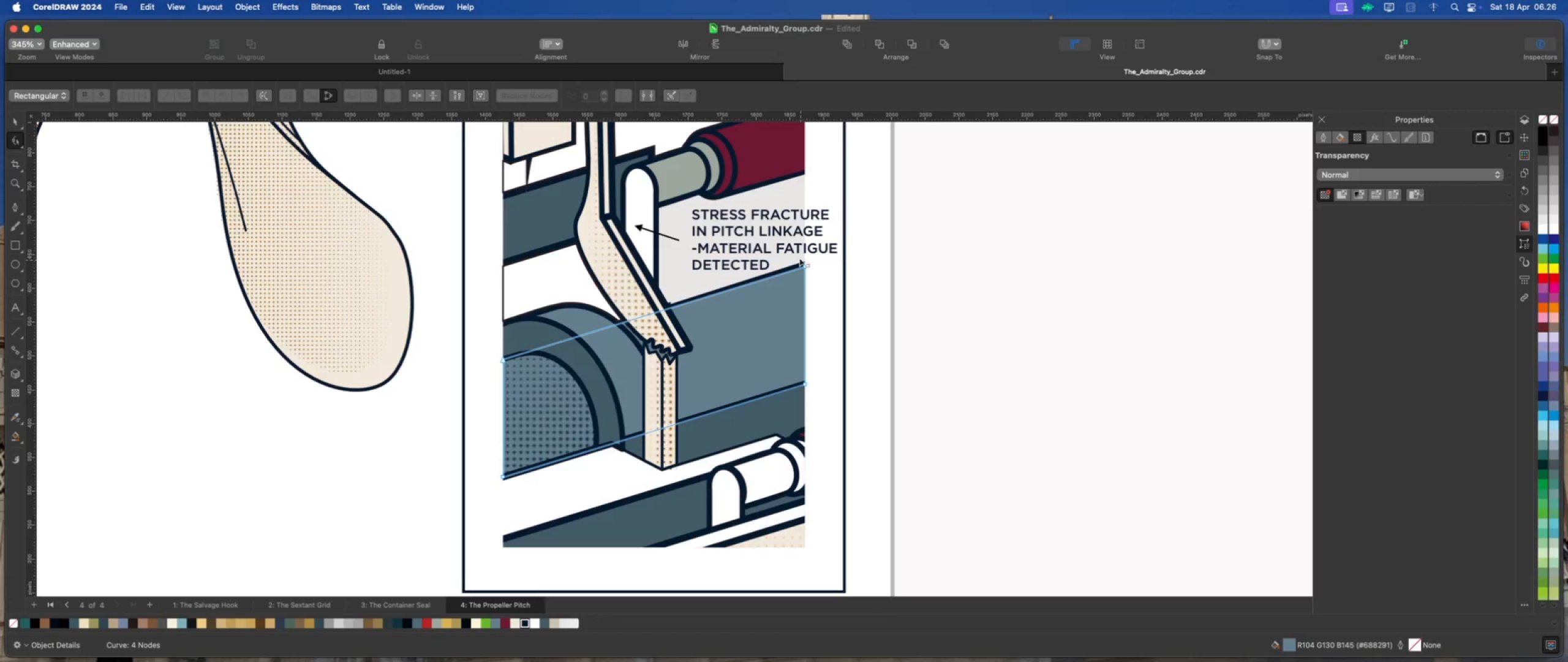 
left_click_drag(start_coordinate=[799, 256], to_coordinate=[815, 399])
 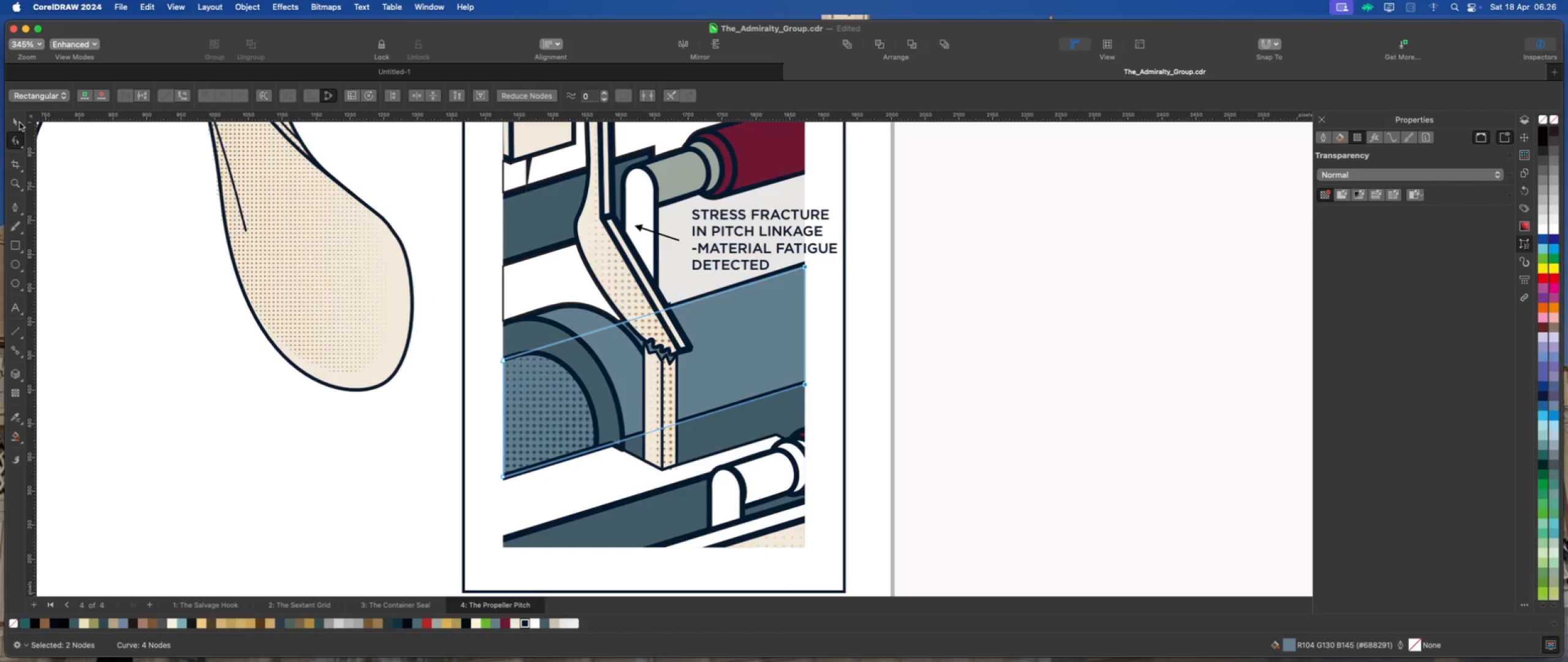 
left_click([19, 123])
 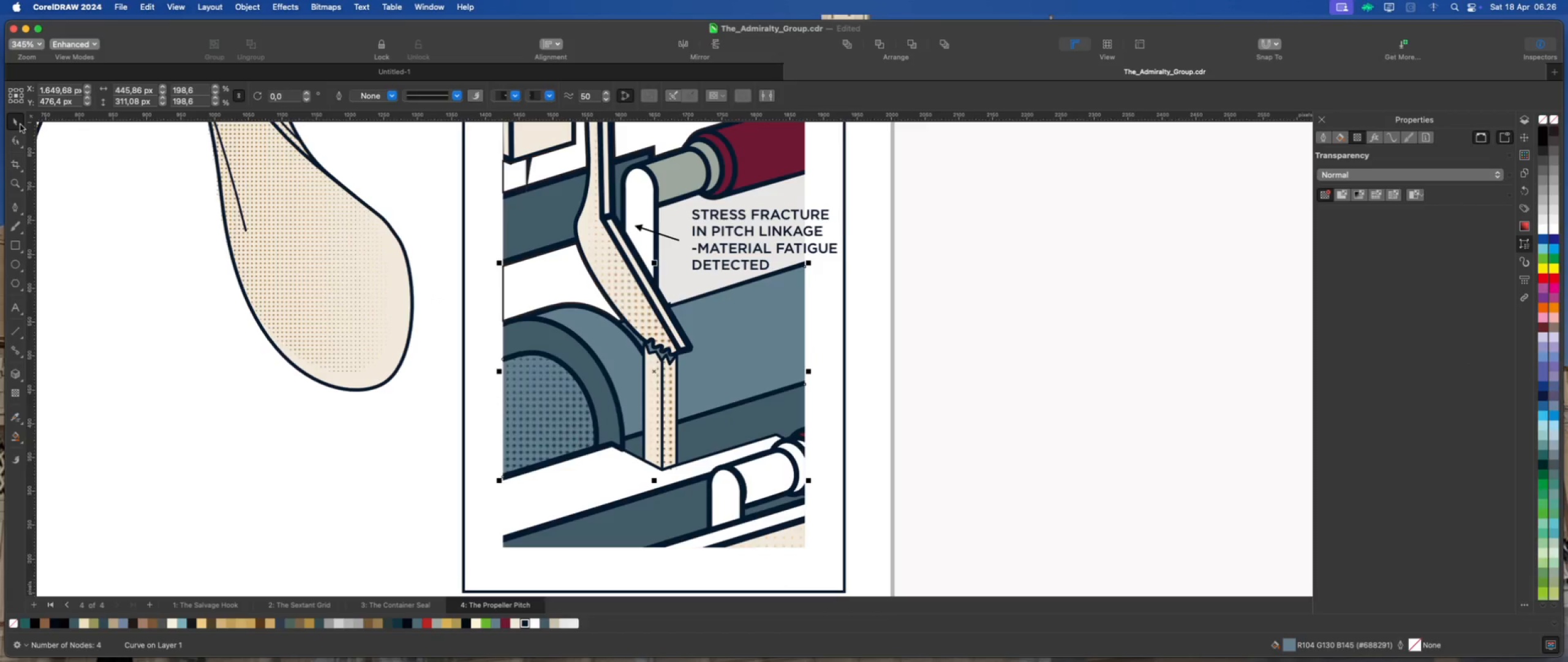 
key(Delete)
 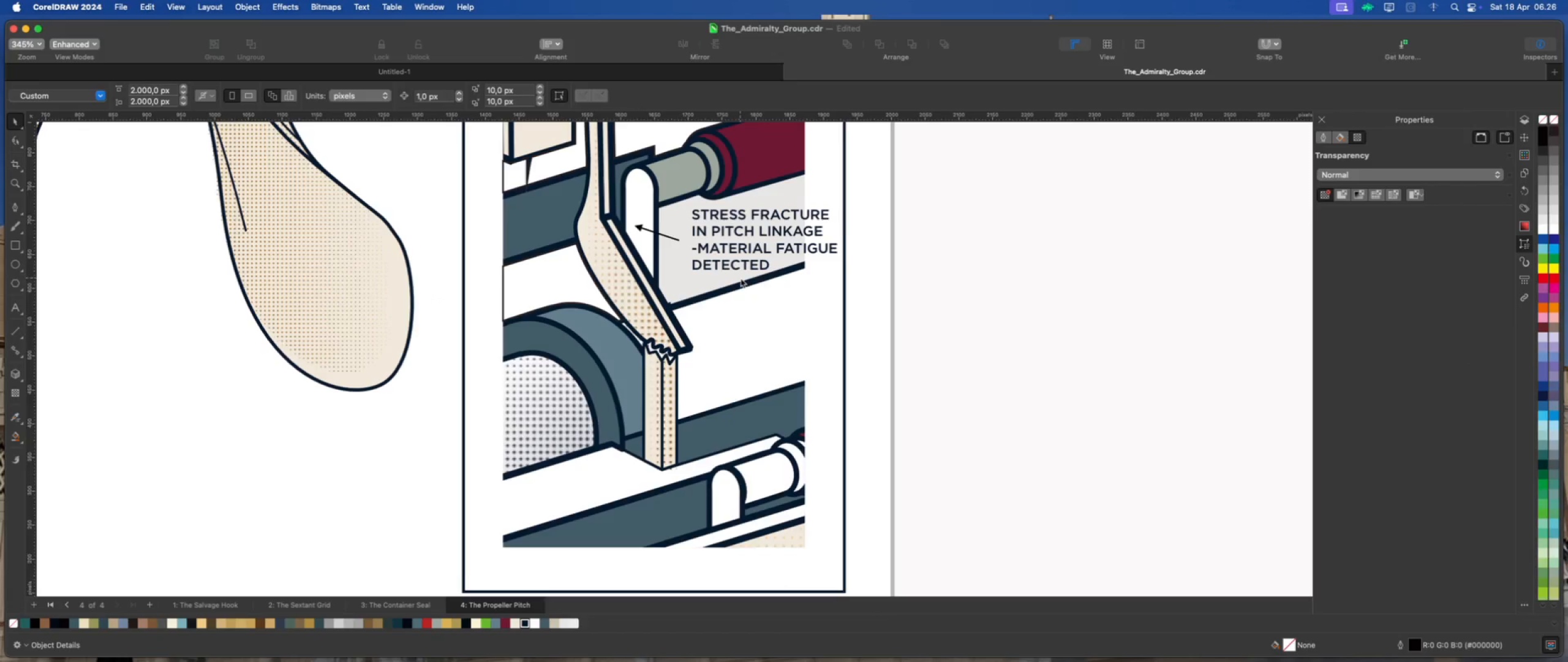 
left_click([745, 281])
 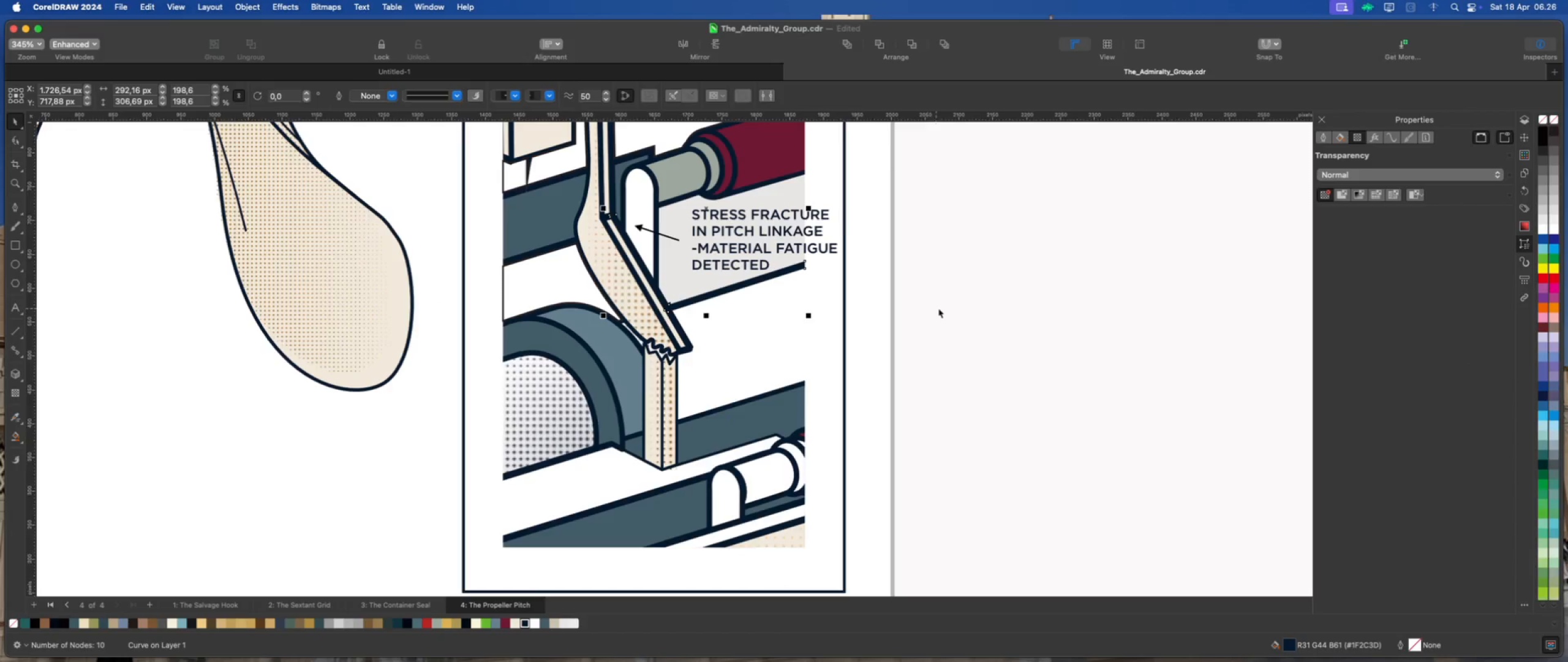 
left_click([938, 308])
 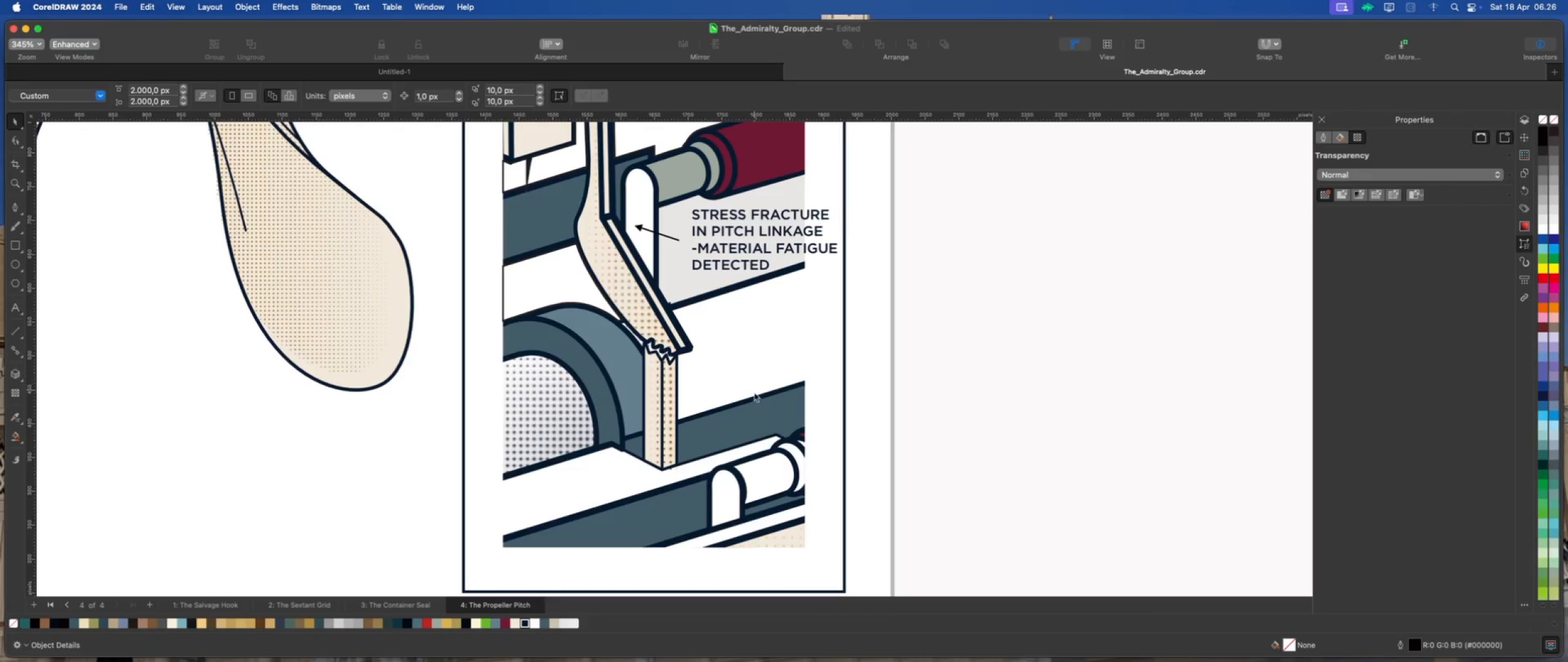 
scroll: coordinate [715, 330], scroll_direction: down, amount: 2.0
 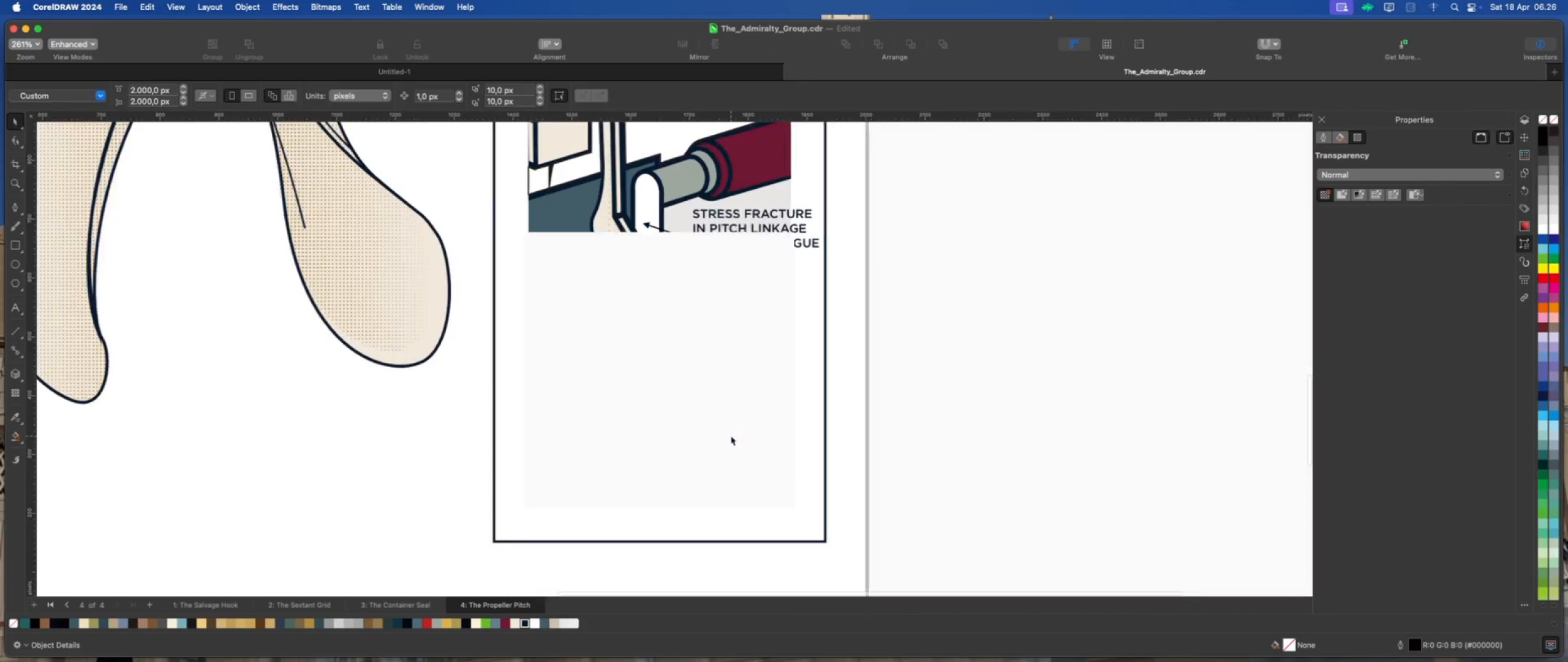 
scroll: coordinate [731, 436], scroll_direction: up, amount: 1.0
 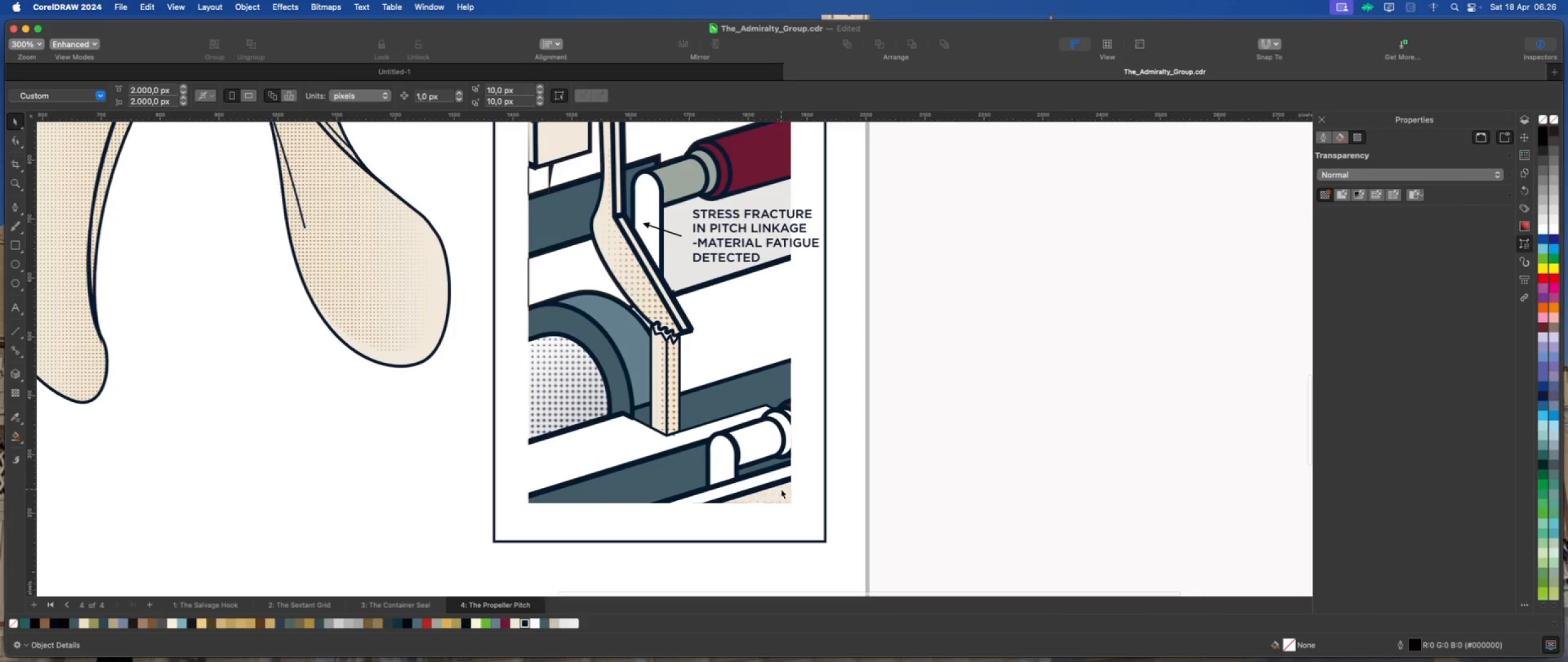 
left_click([781, 489])
 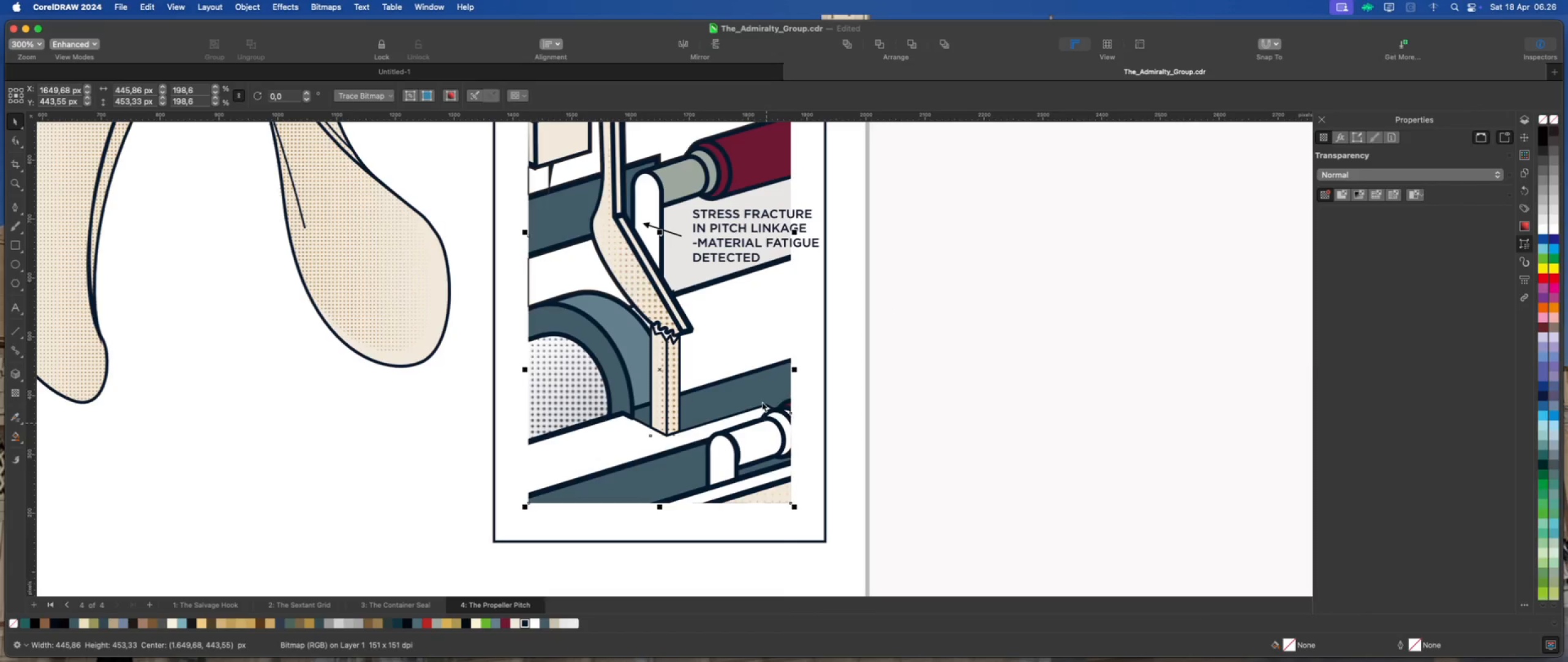 
left_click([763, 395])
 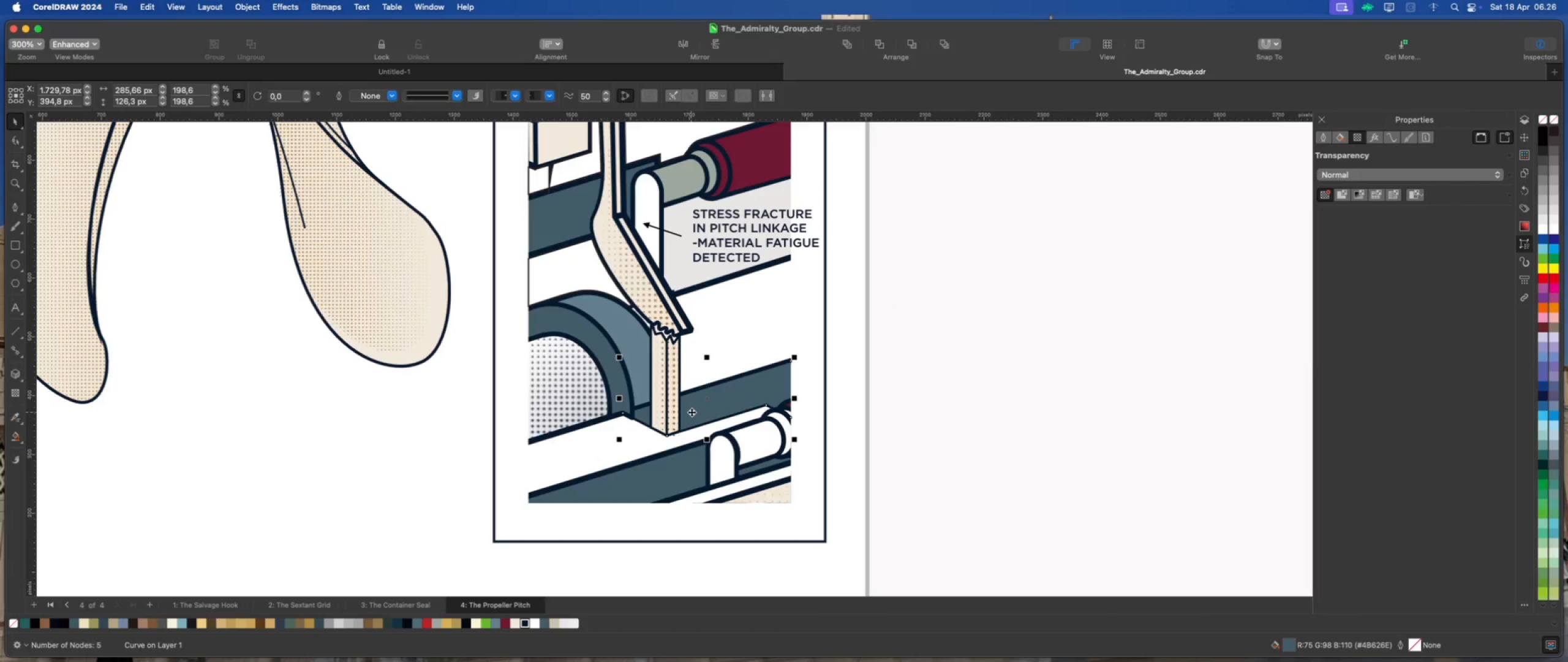 
key(Delete)
 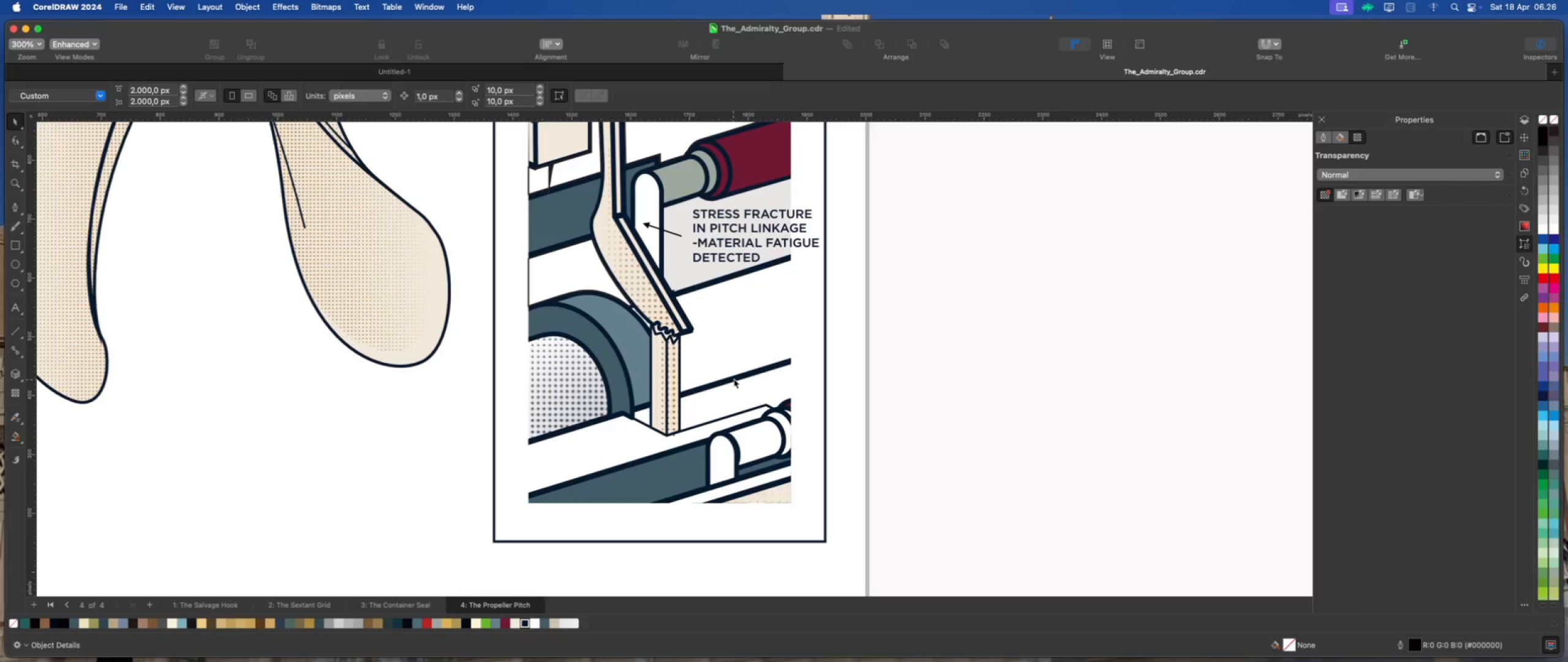 
left_click([734, 377])
 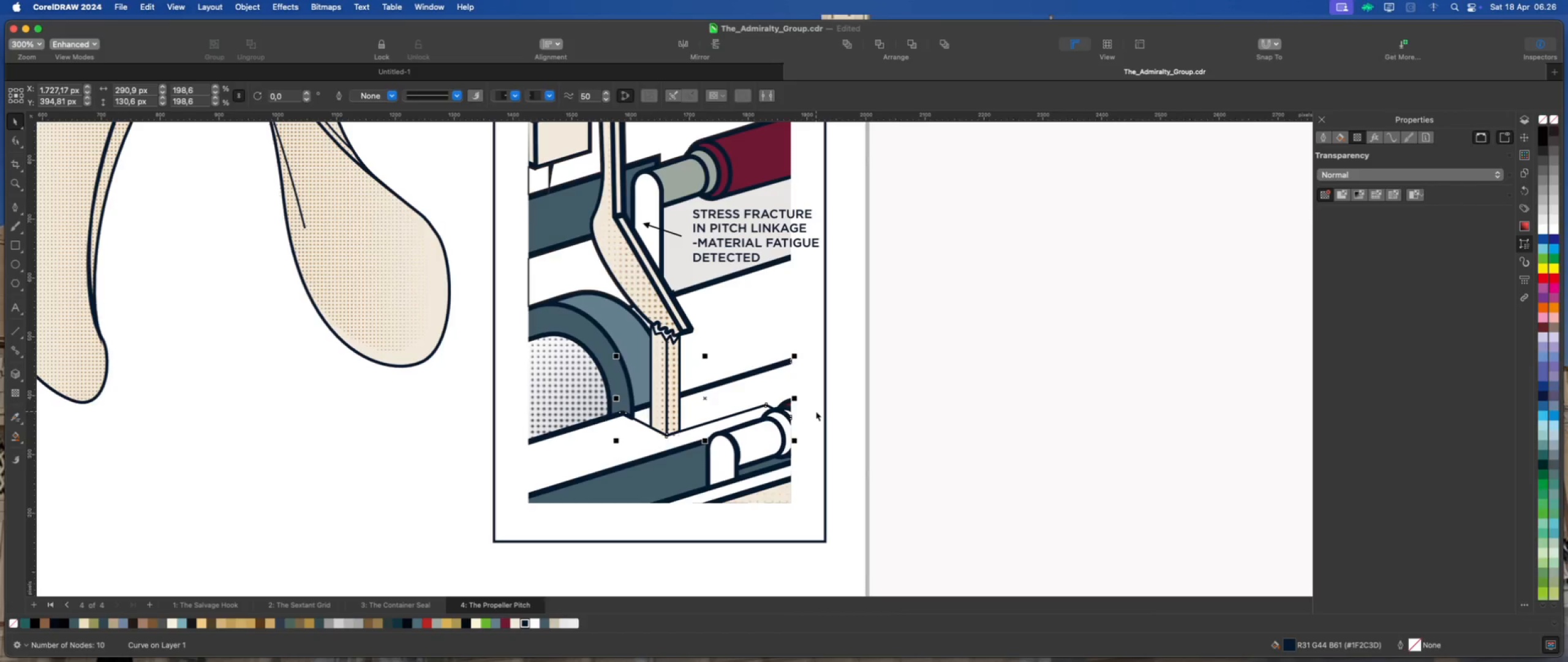 
double_click([902, 401])
 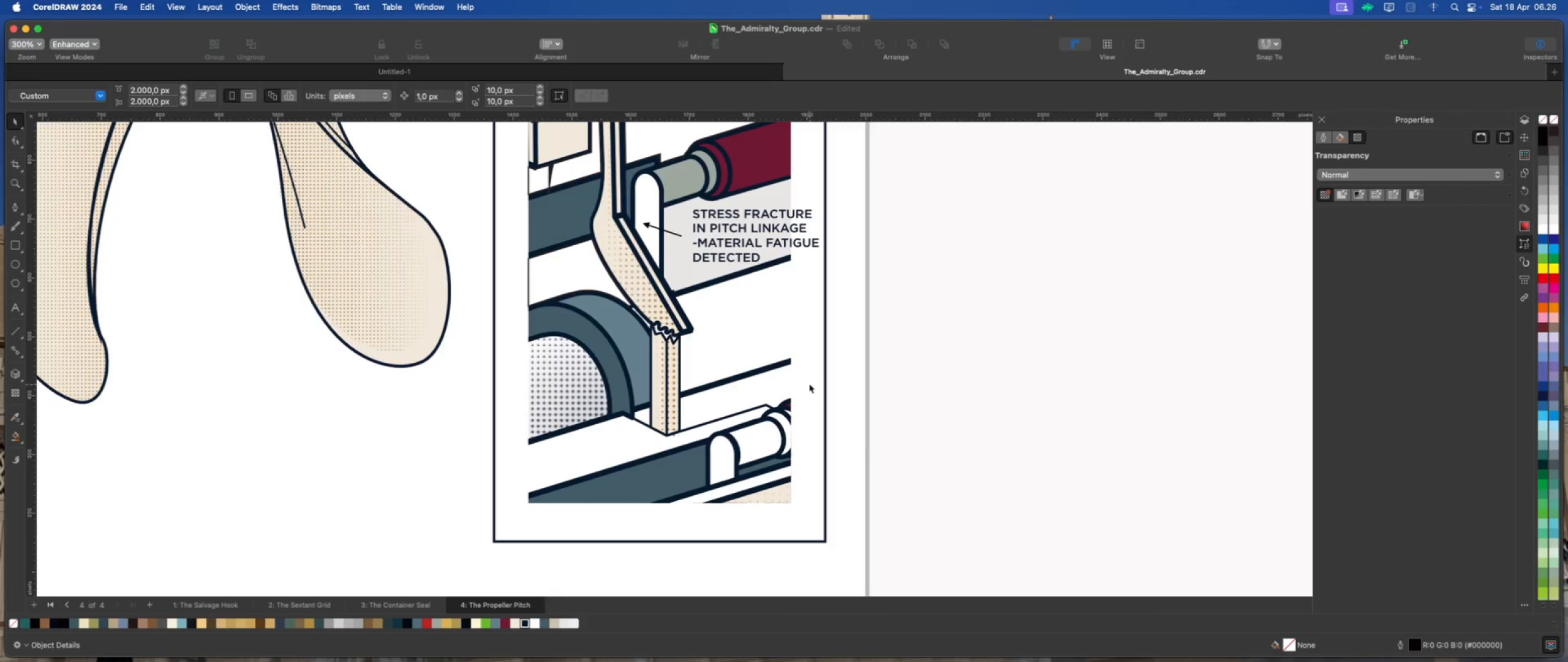 
left_click_drag(start_coordinate=[809, 384], to_coordinate=[704, 508])
 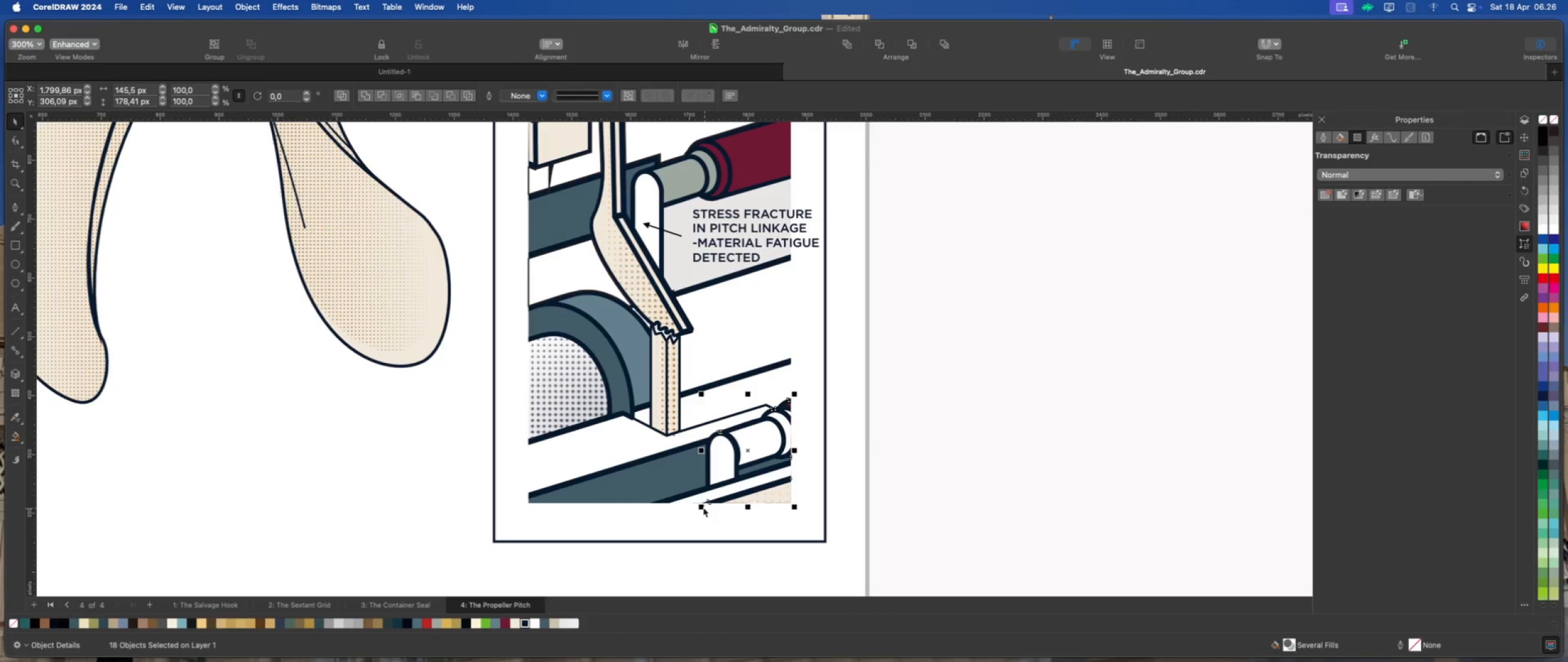 
key(Delete)
 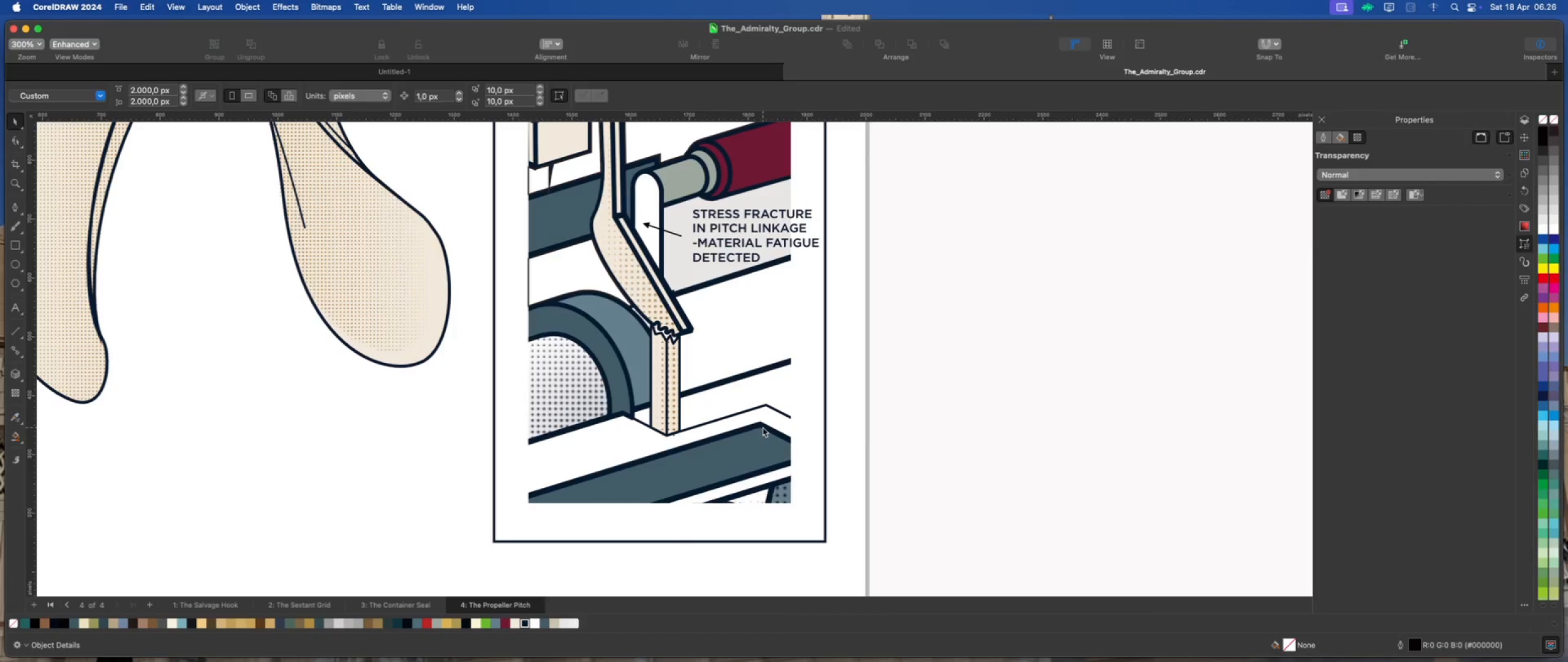 
left_click([763, 427])
 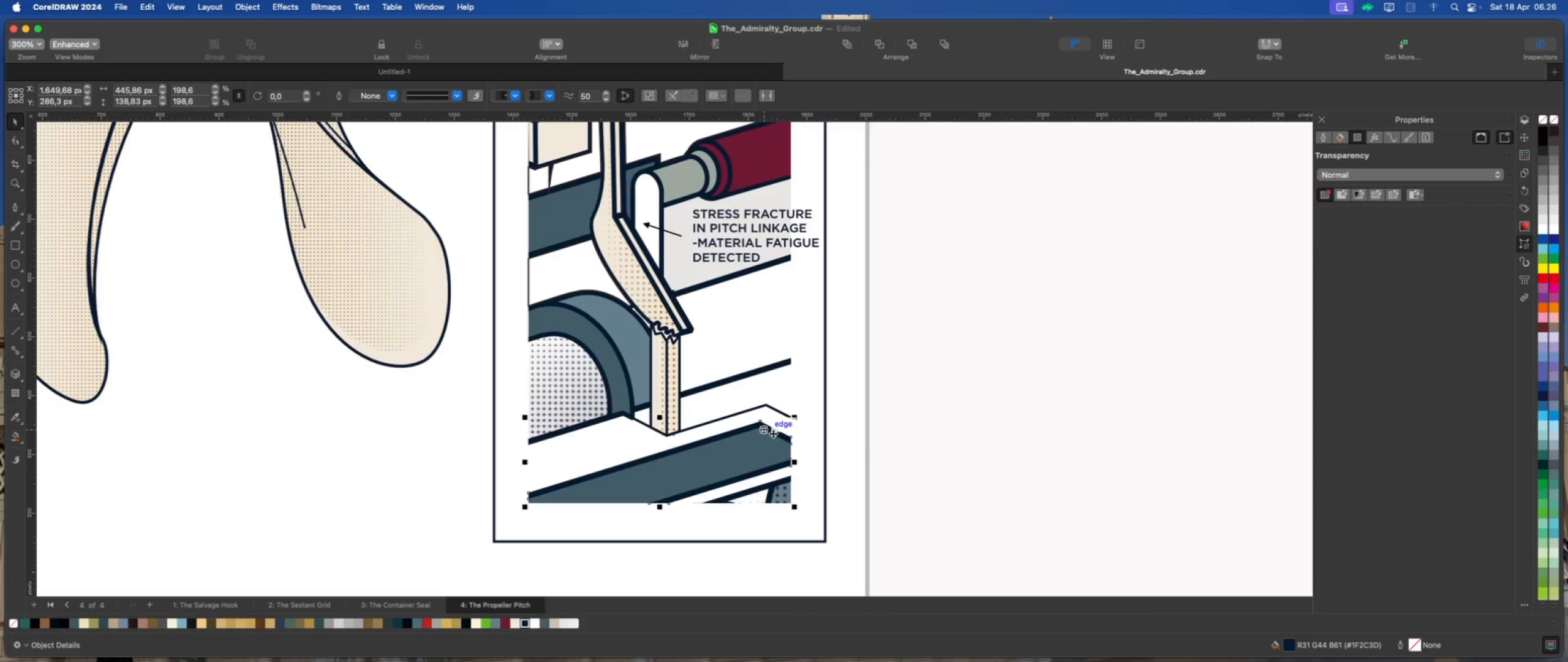 
key(Delete)
 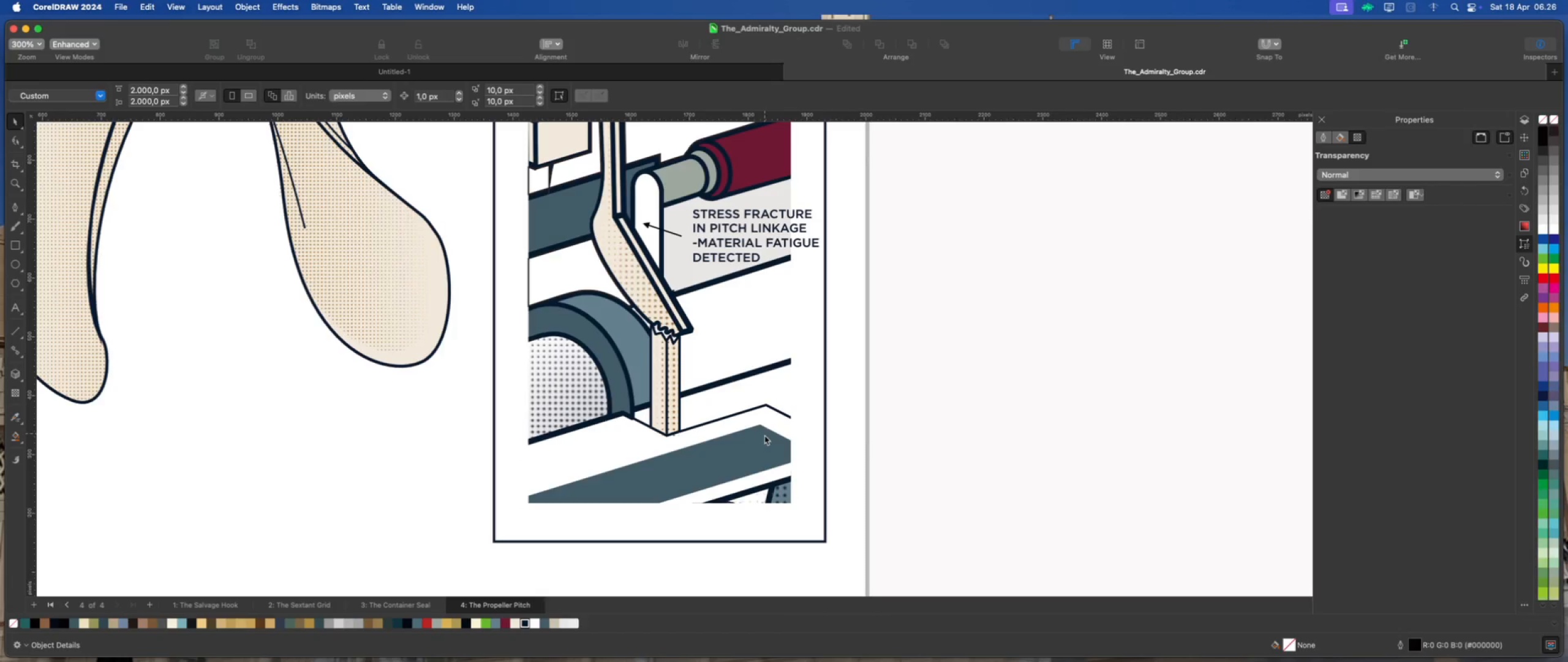 
left_click([764, 440])
 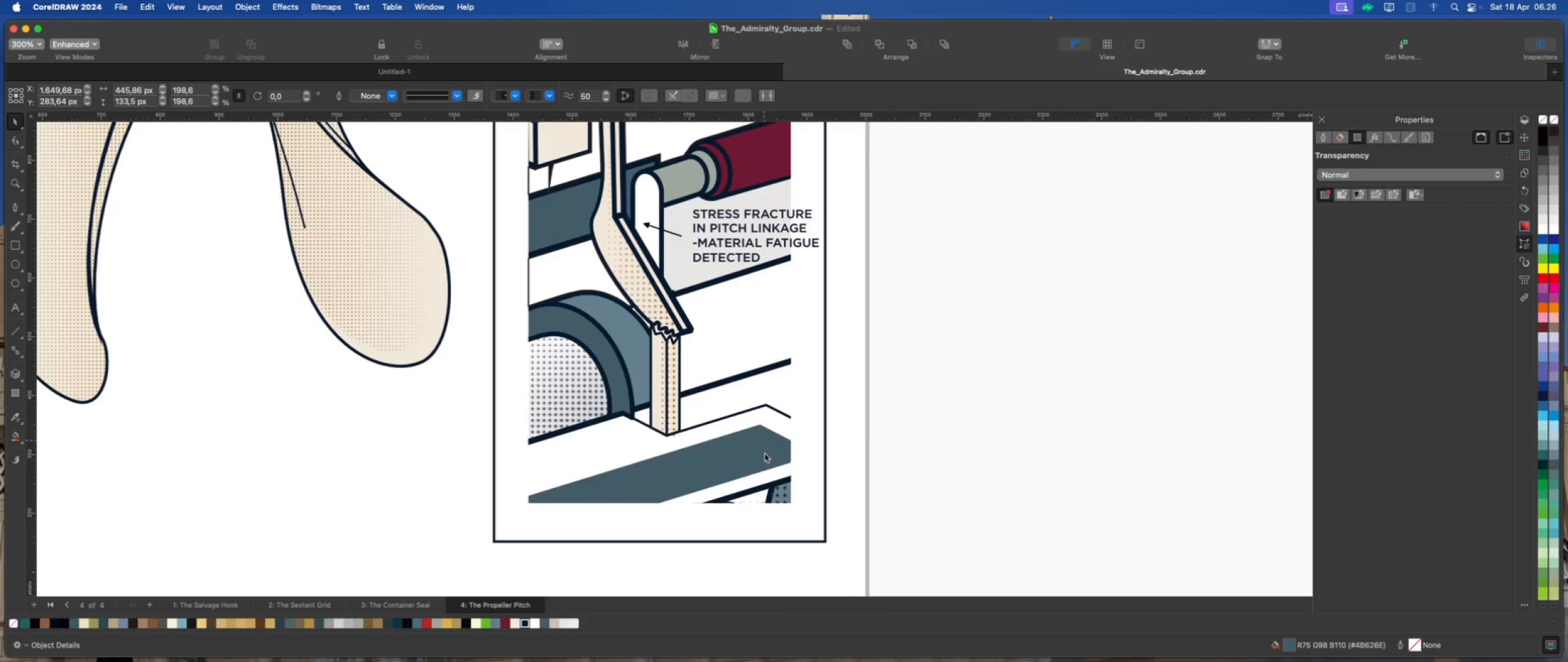 
key(Delete)
 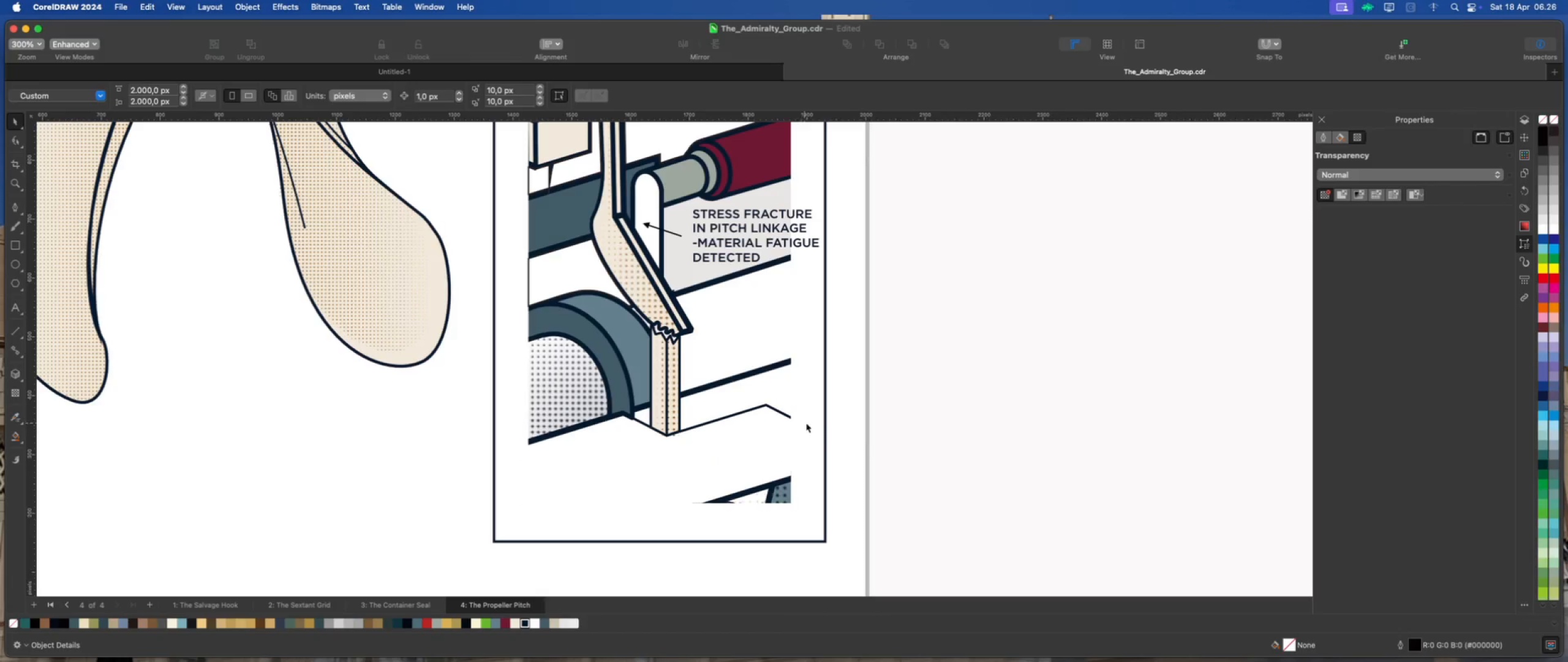 
left_click_drag(start_coordinate=[810, 427], to_coordinate=[650, 531])
 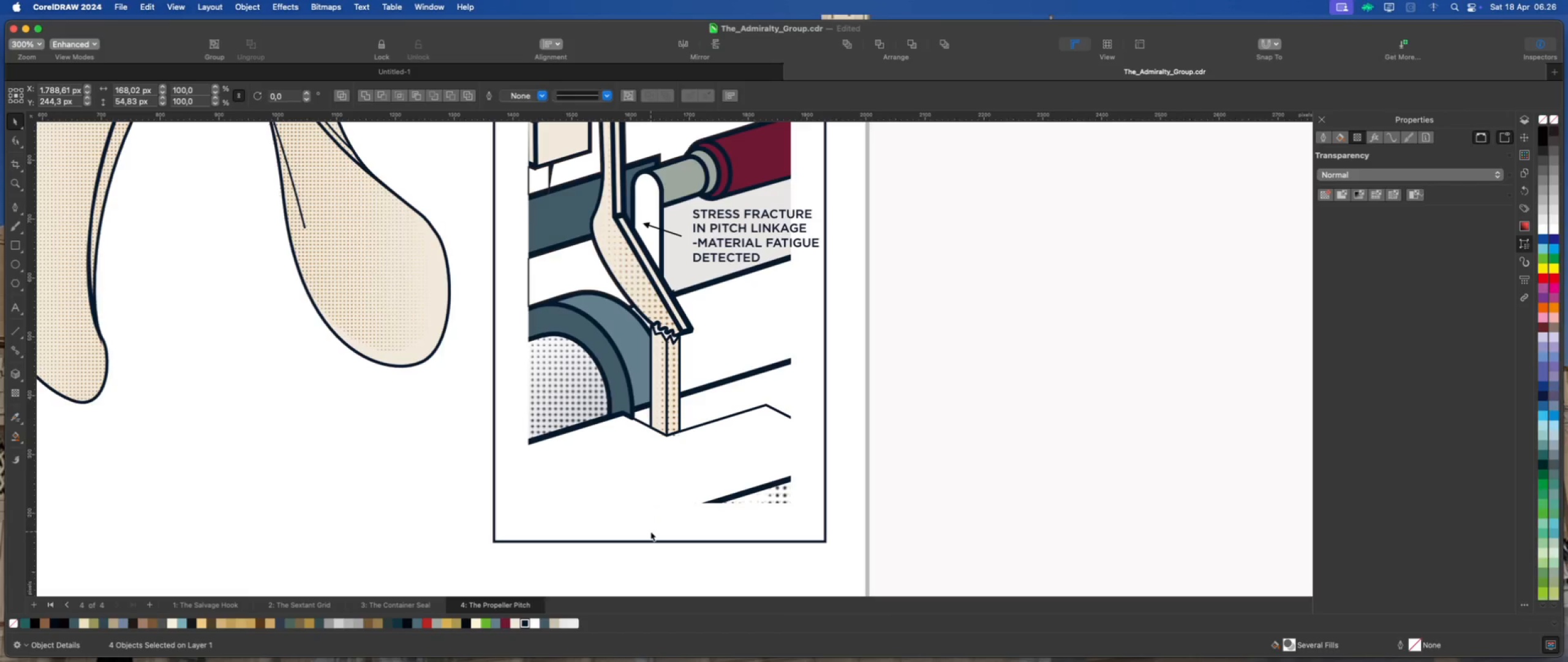 
key(Delete)
 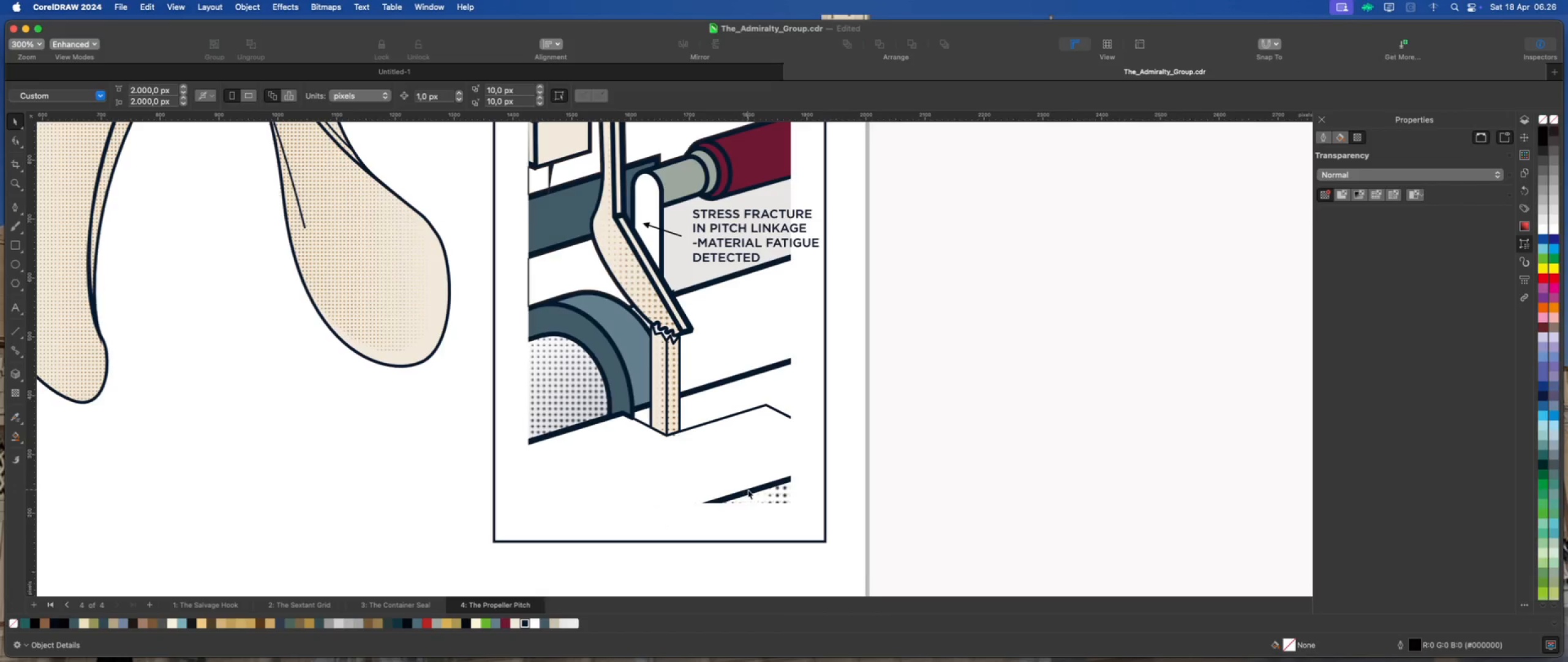 
left_click([748, 490])
 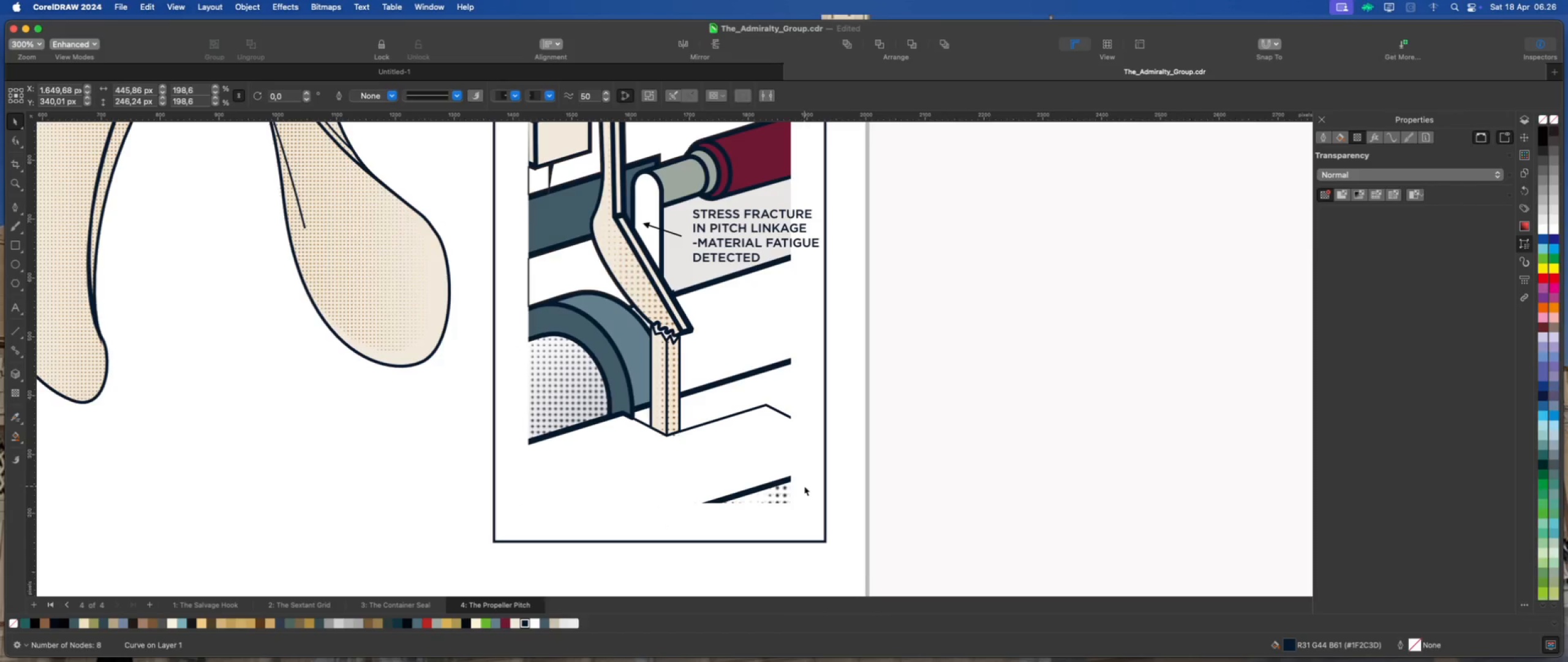 
double_click([781, 492])
 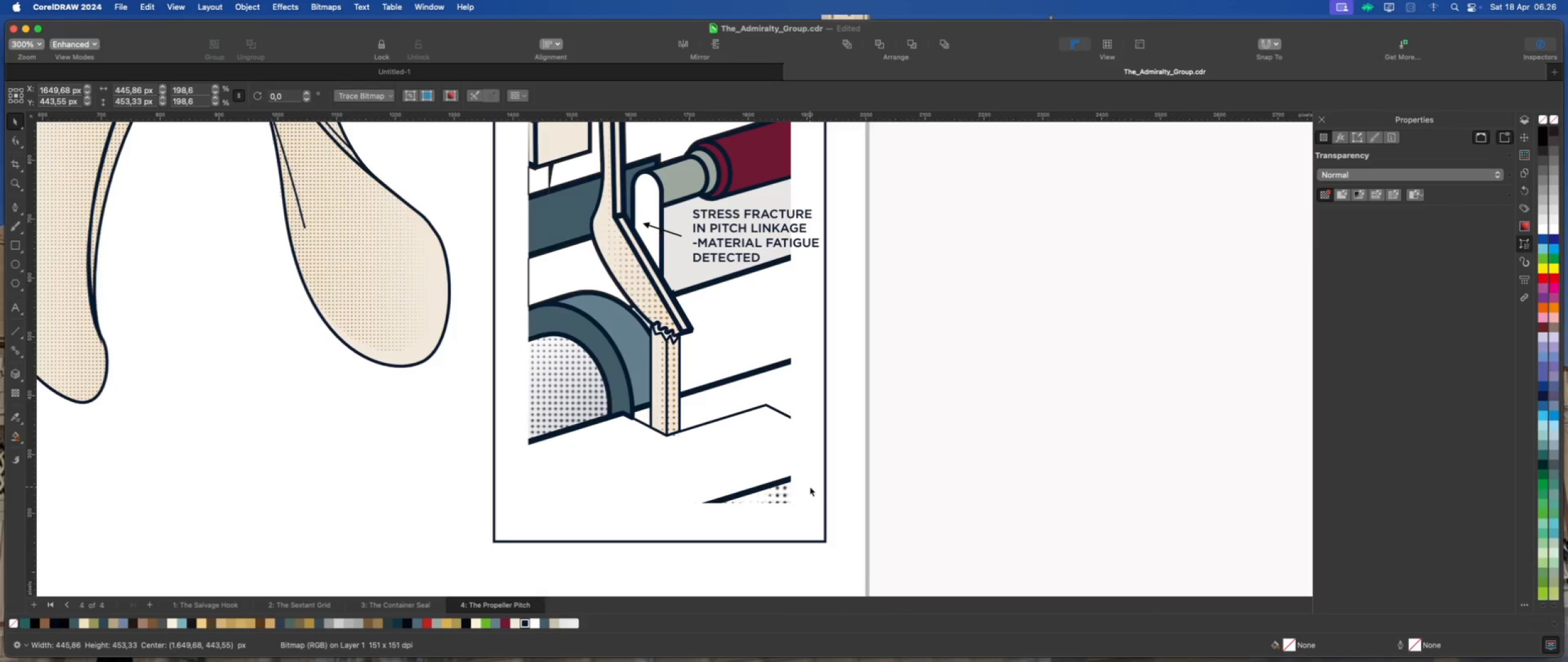 
left_click([810, 487])
 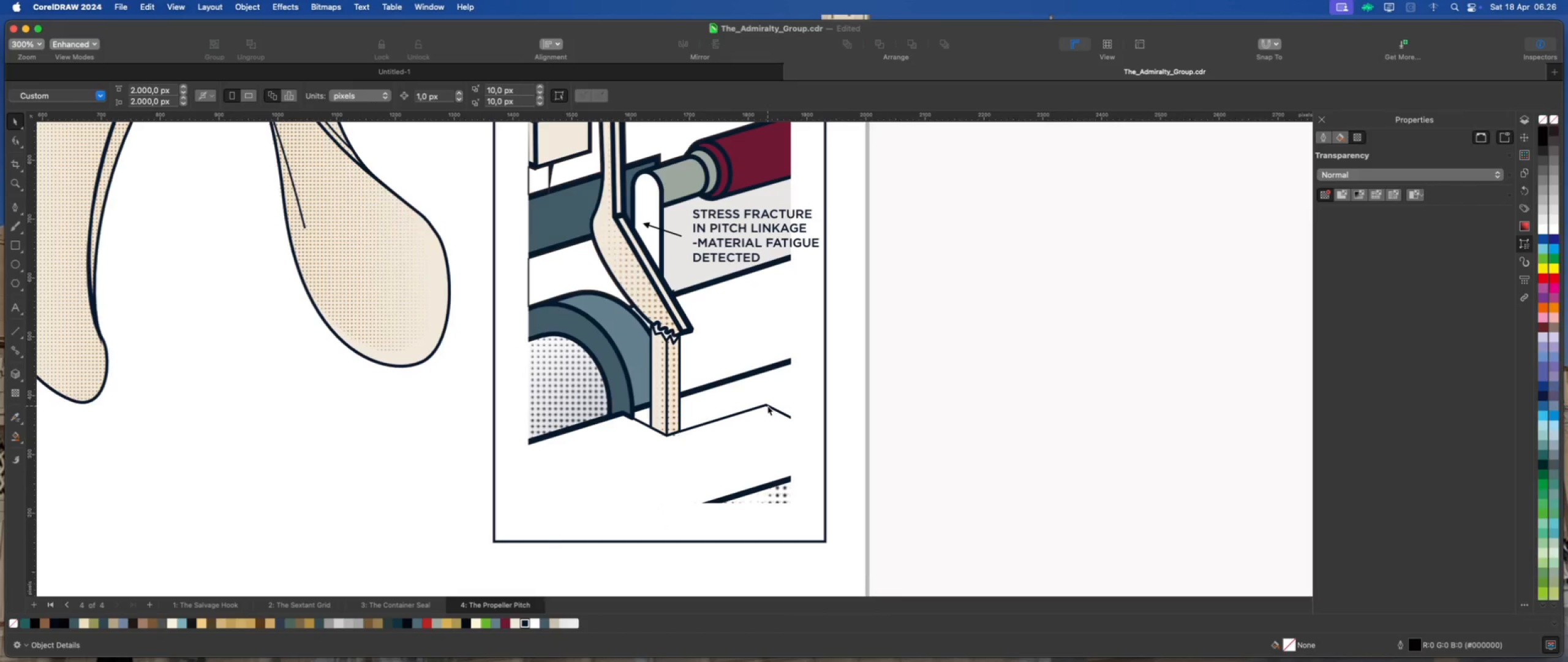 
left_click([767, 406])
 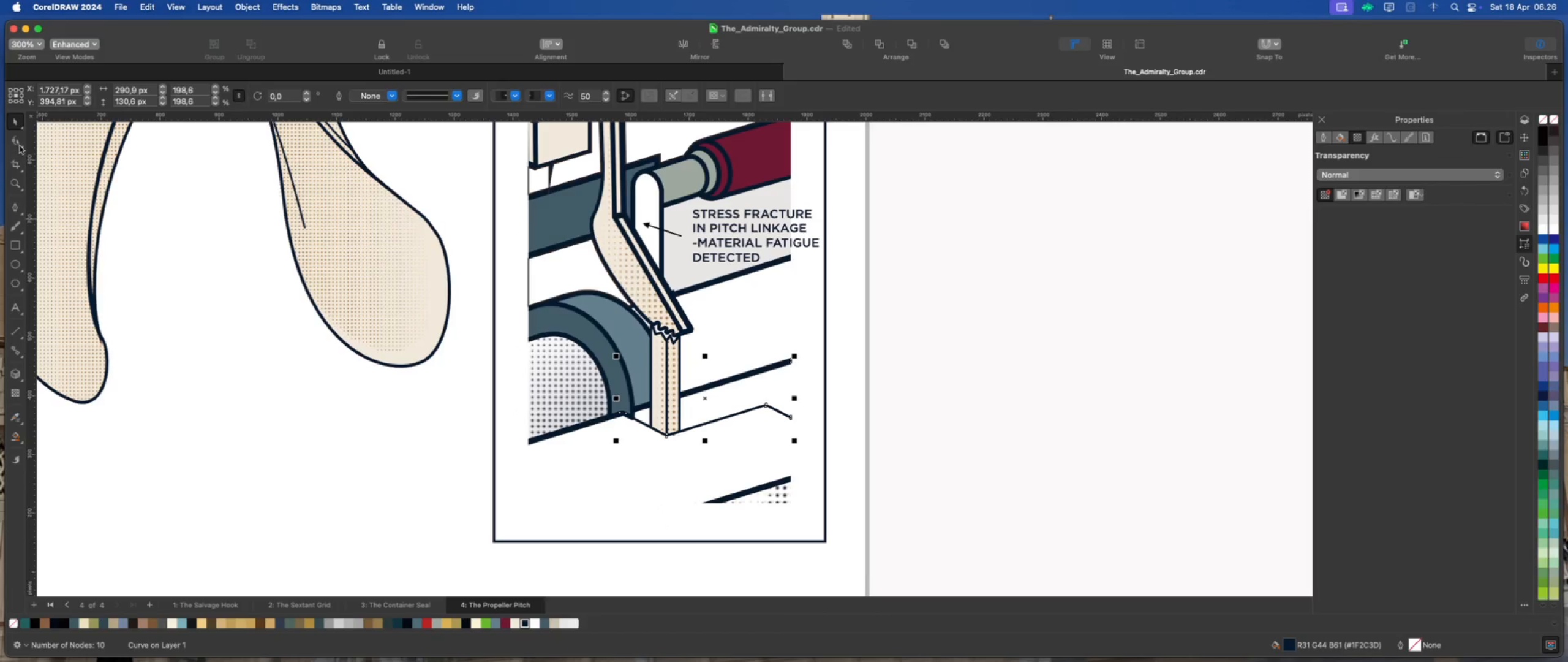 
left_click([19, 139])
 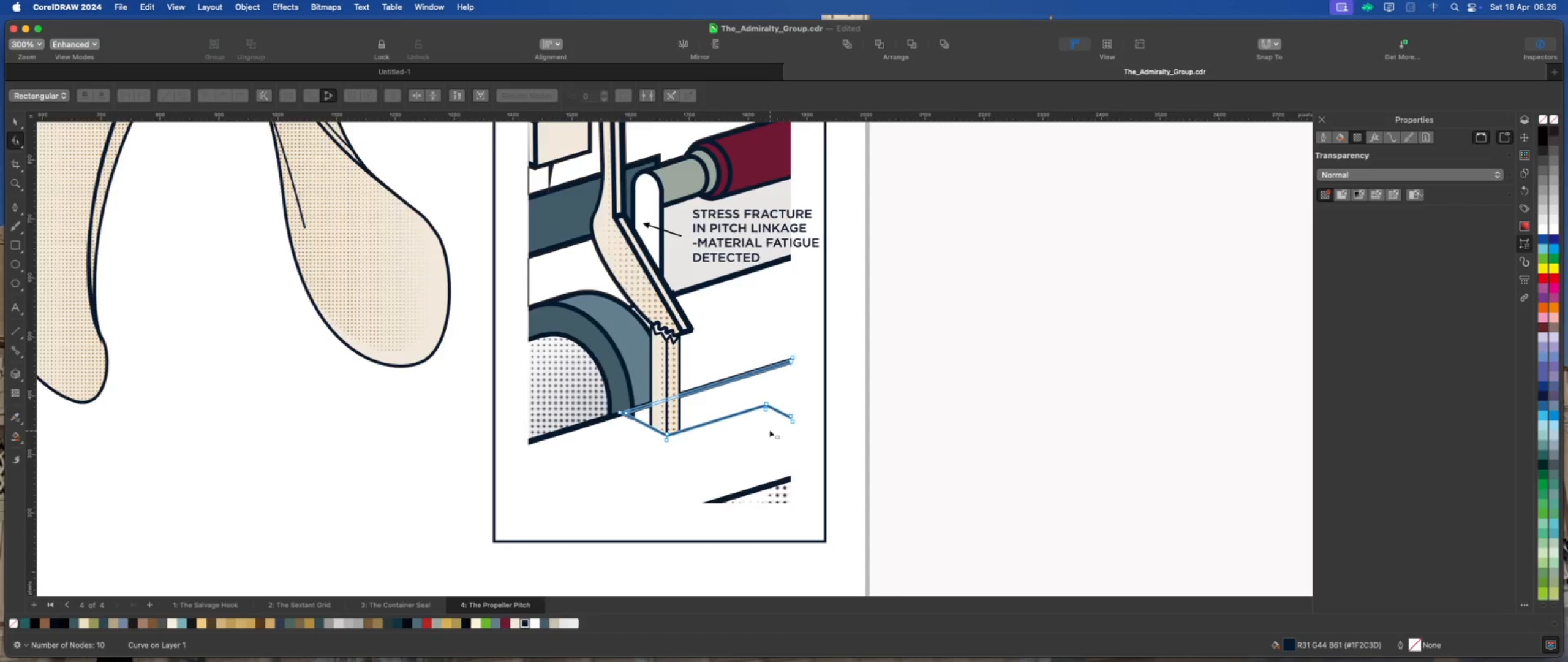 
scroll: coordinate [765, 429], scroll_direction: up, amount: 3.0
 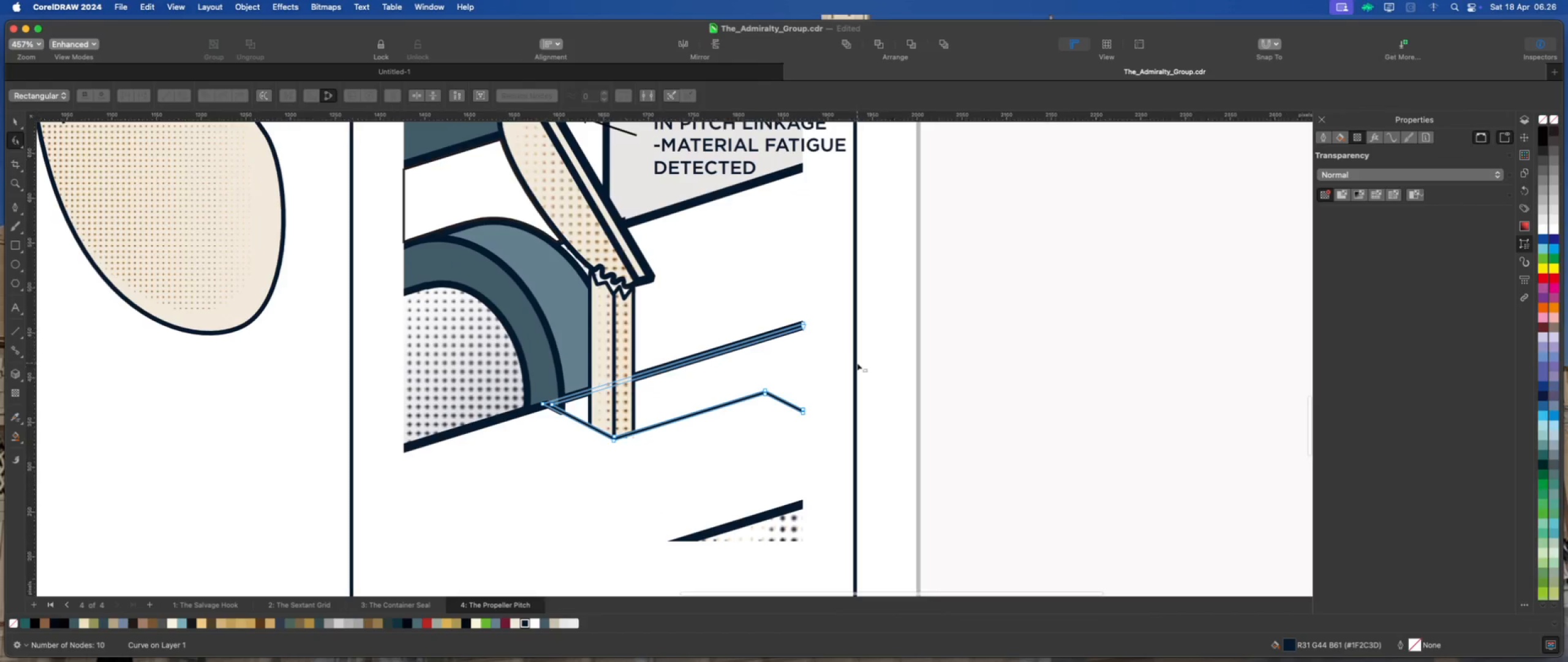 
left_click_drag(start_coordinate=[857, 363], to_coordinate=[731, 442])
 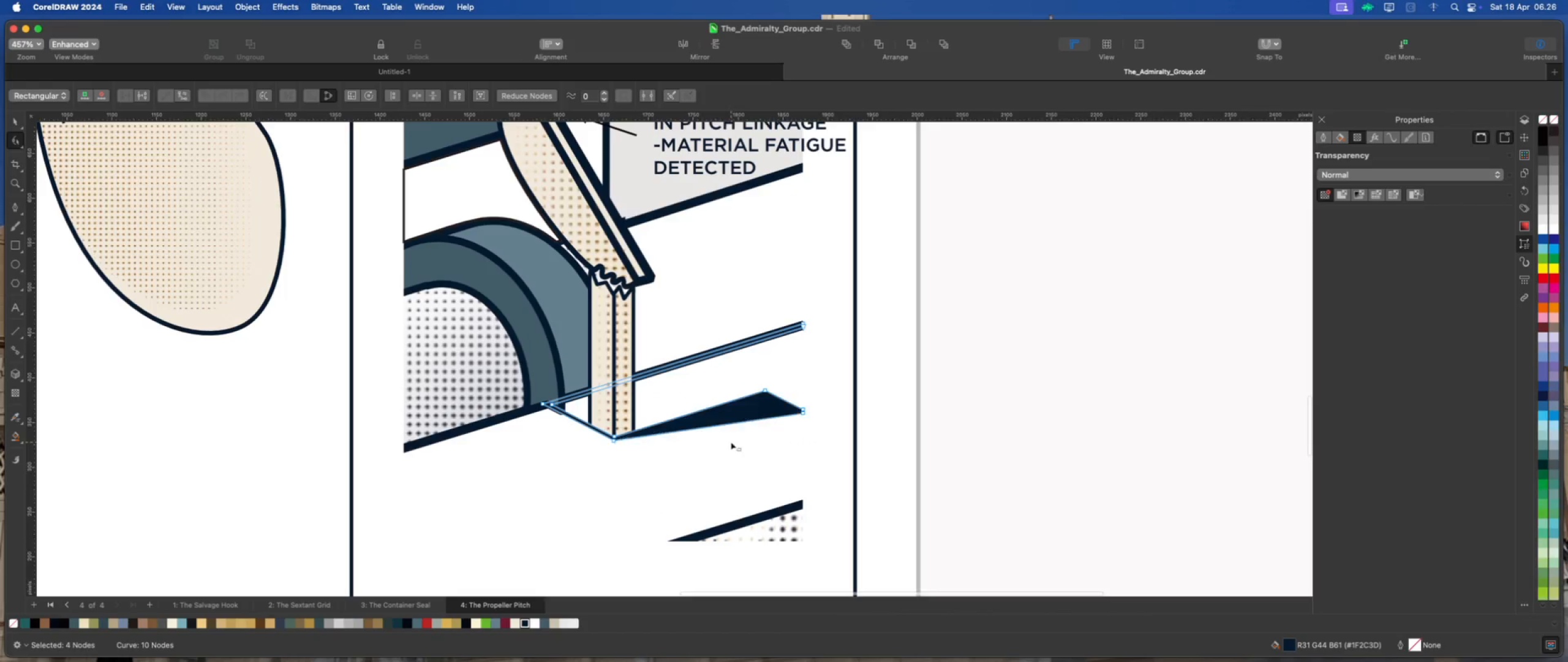 
key(Delete)
 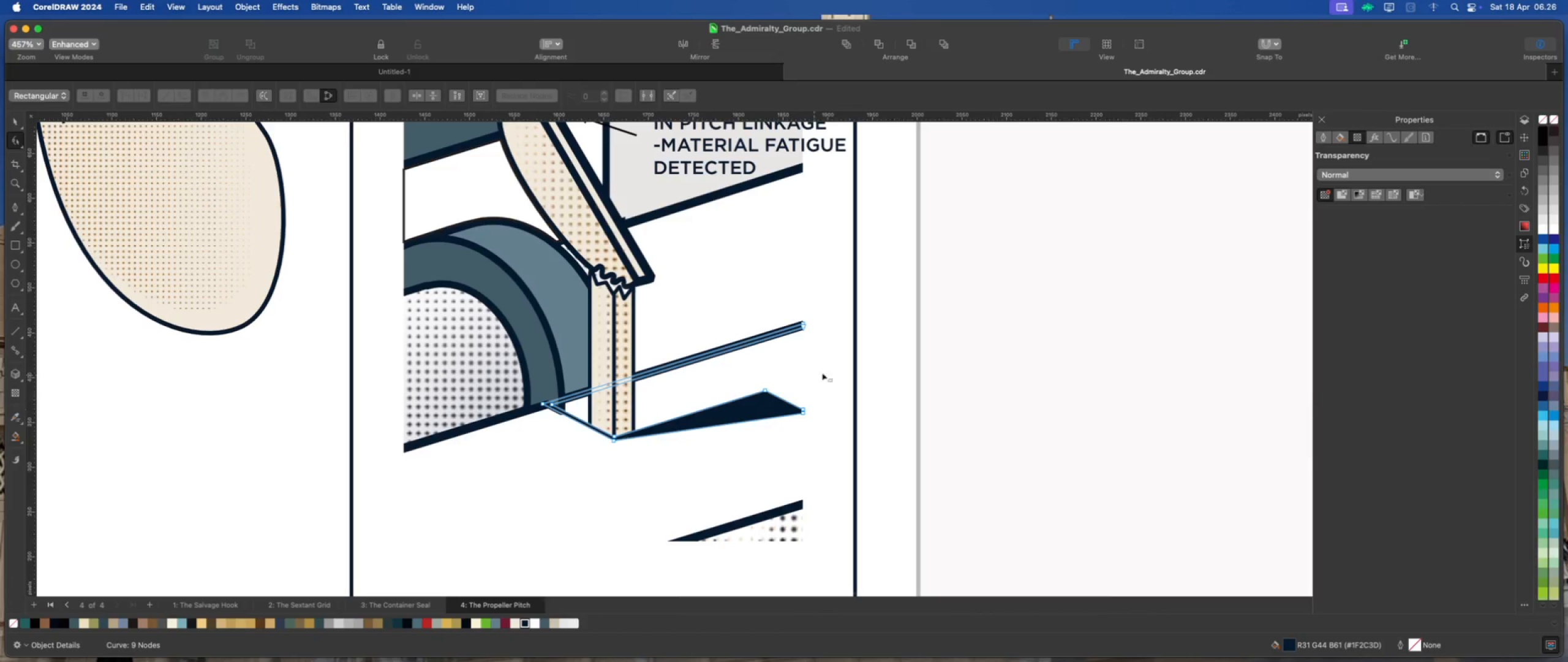 
left_click_drag(start_coordinate=[838, 368], to_coordinate=[737, 446])
 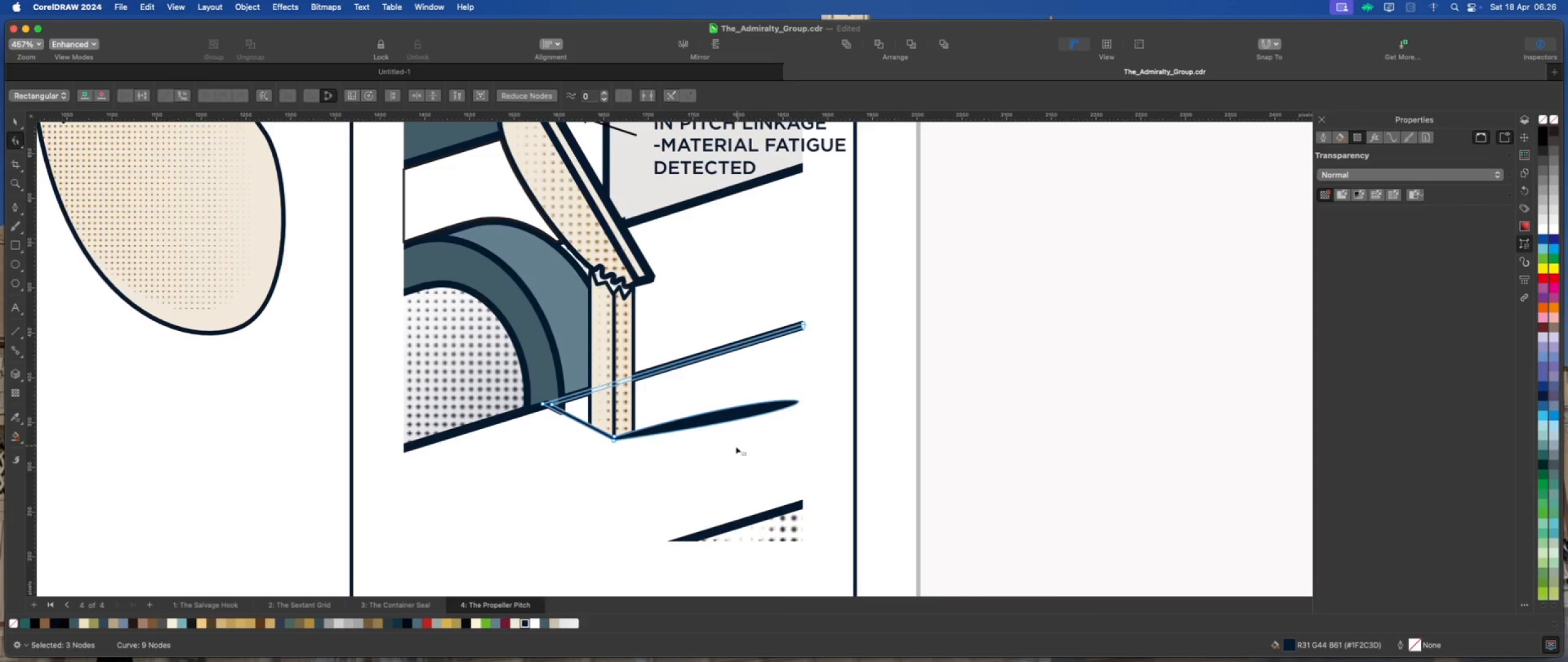 
key(Delete)
 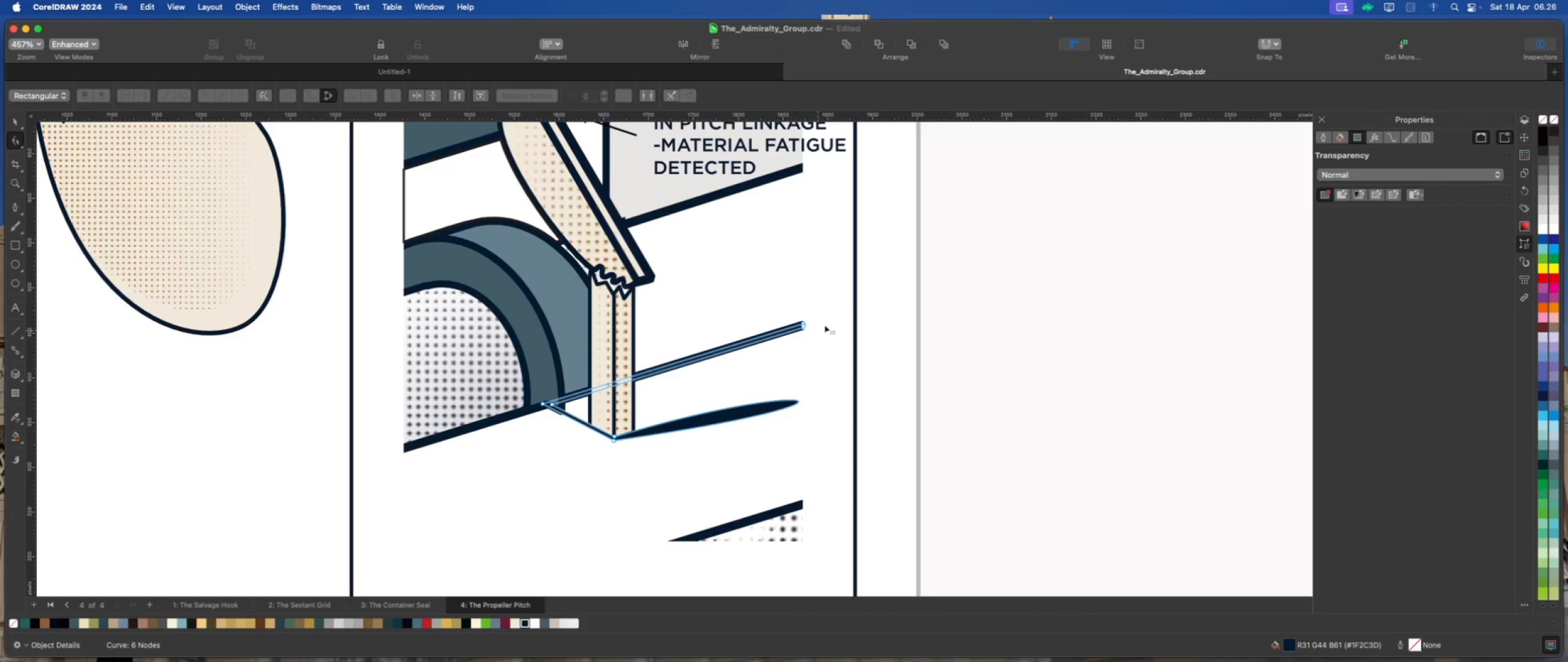 
left_click_drag(start_coordinate=[854, 296], to_coordinate=[513, 487])
 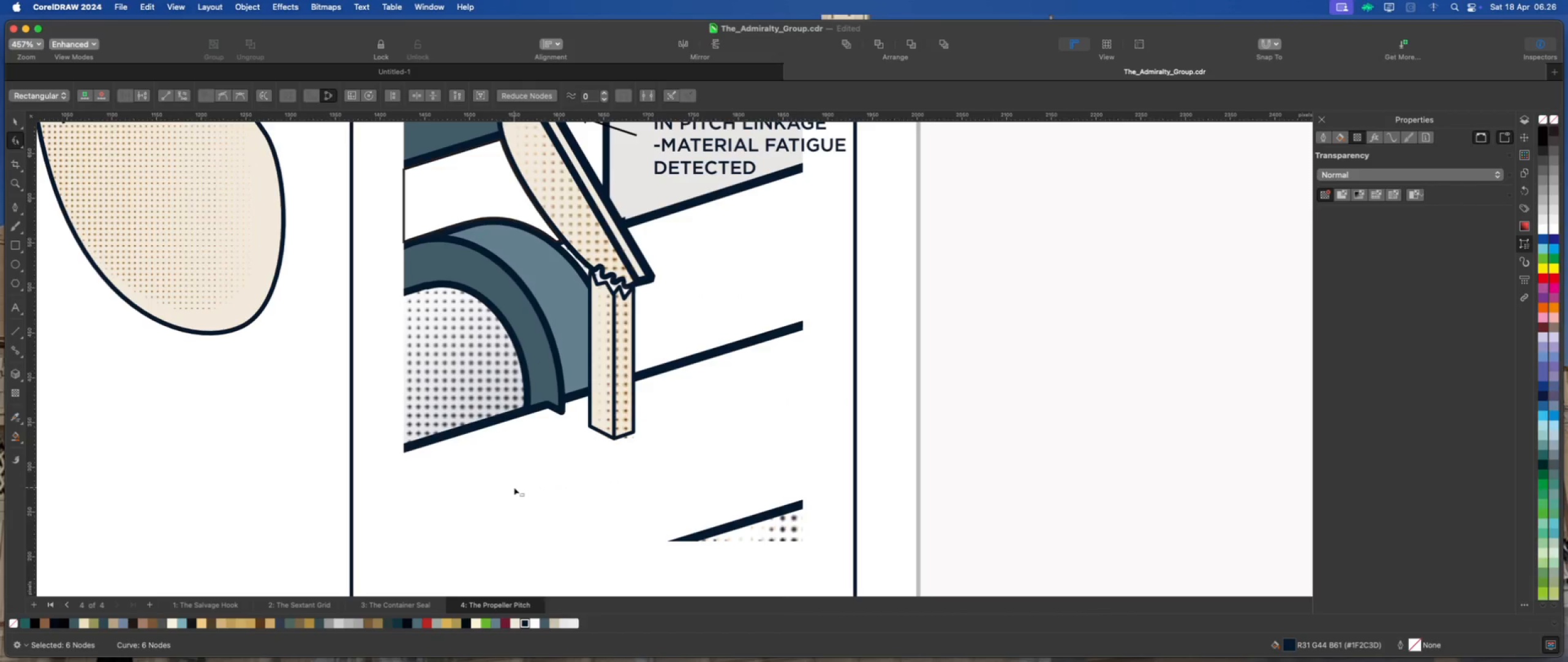 
key(Delete)
 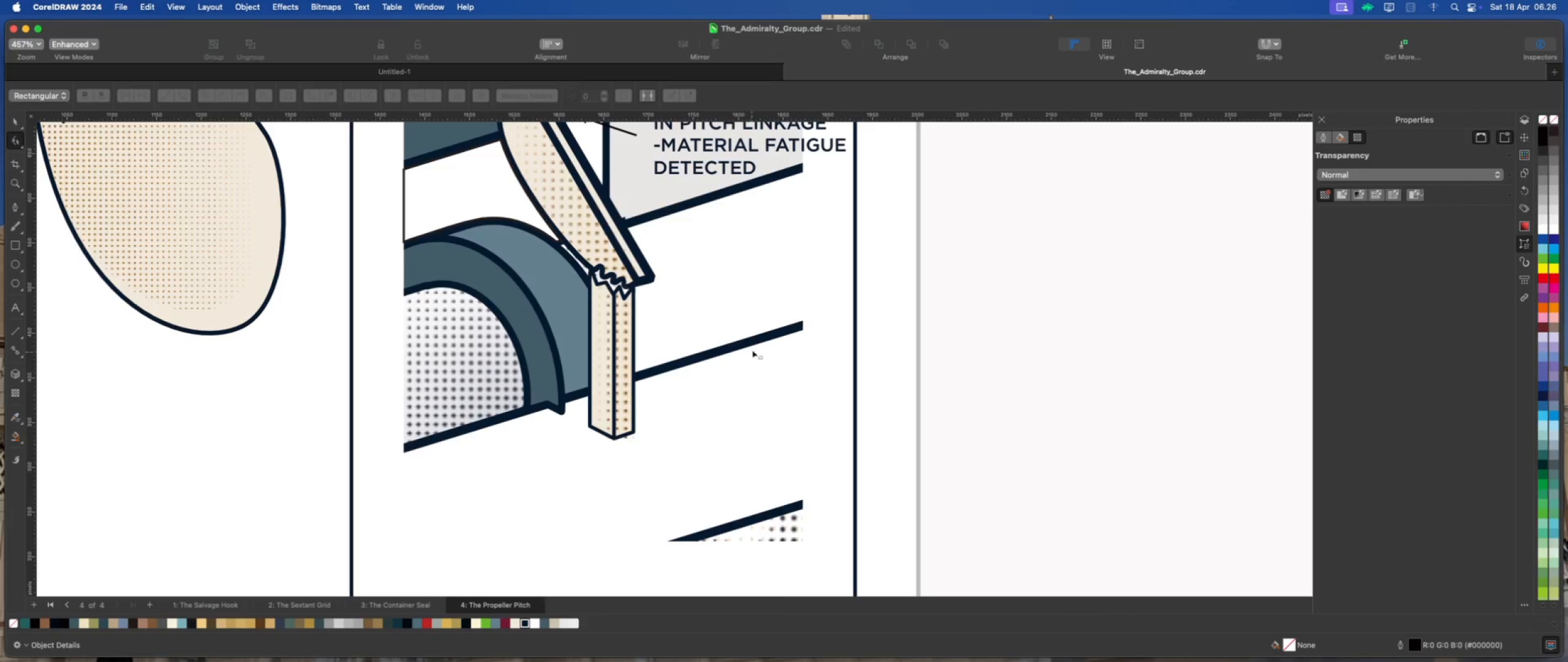 
left_click([754, 340])
 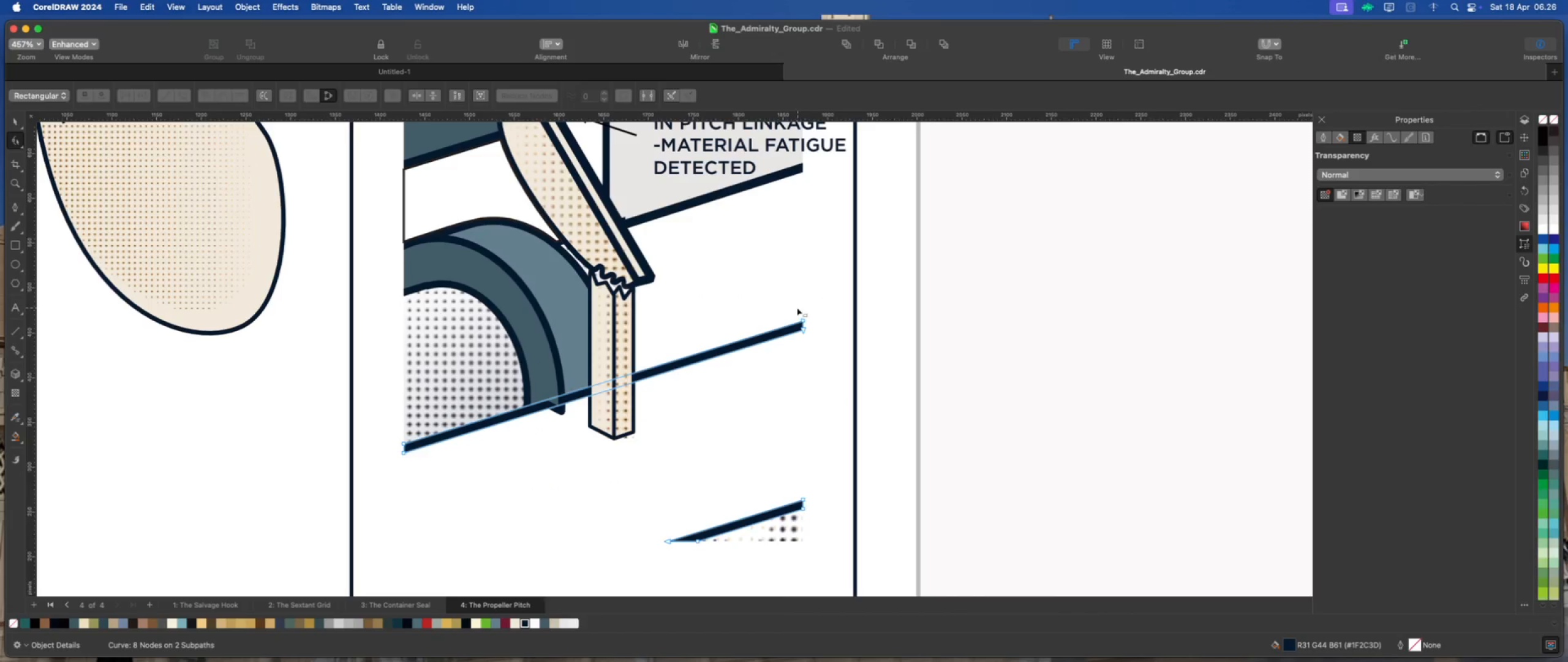 
left_click_drag(start_coordinate=[797, 308], to_coordinate=[813, 342])
 